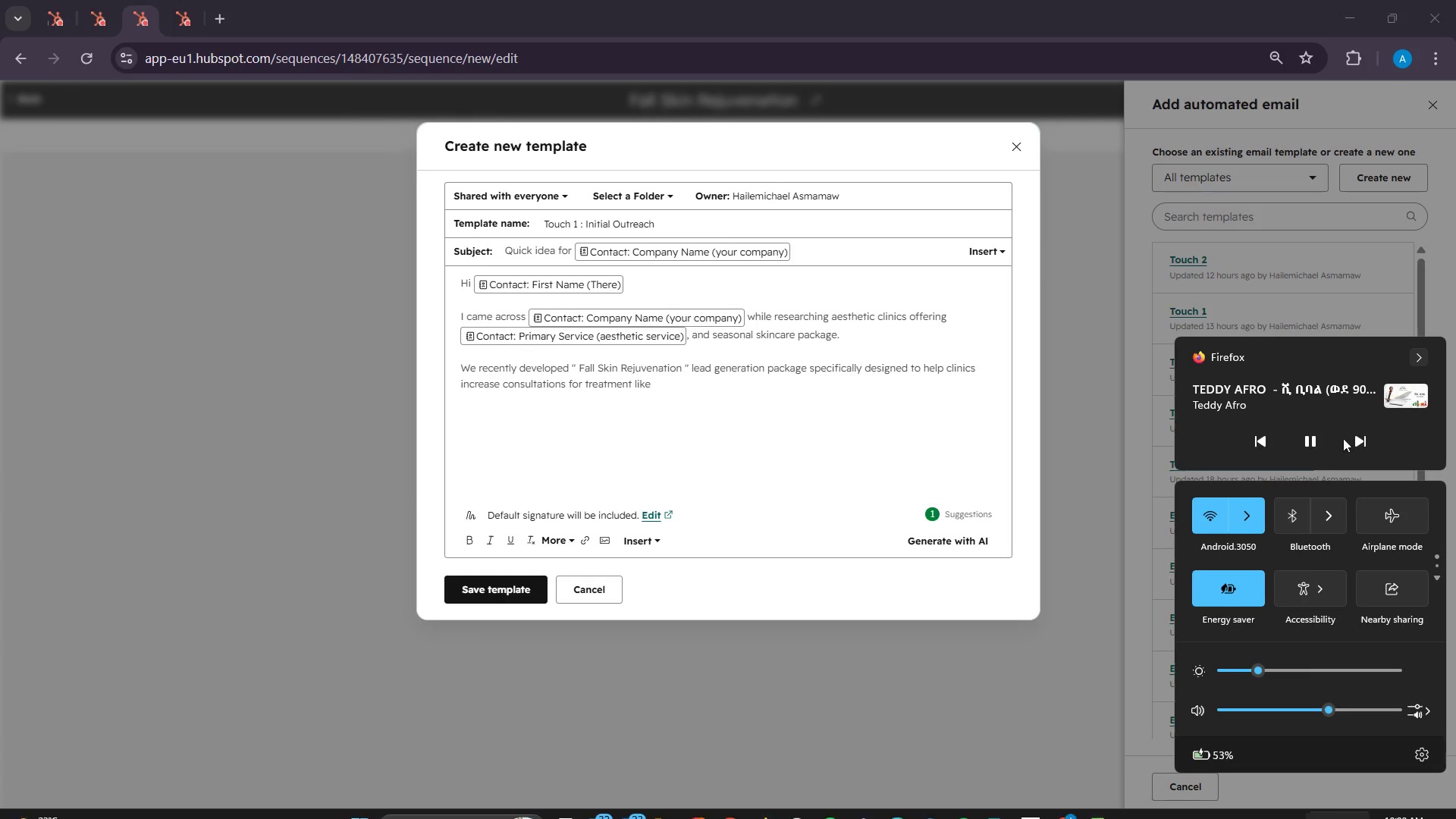 
left_click([1346, 439])
 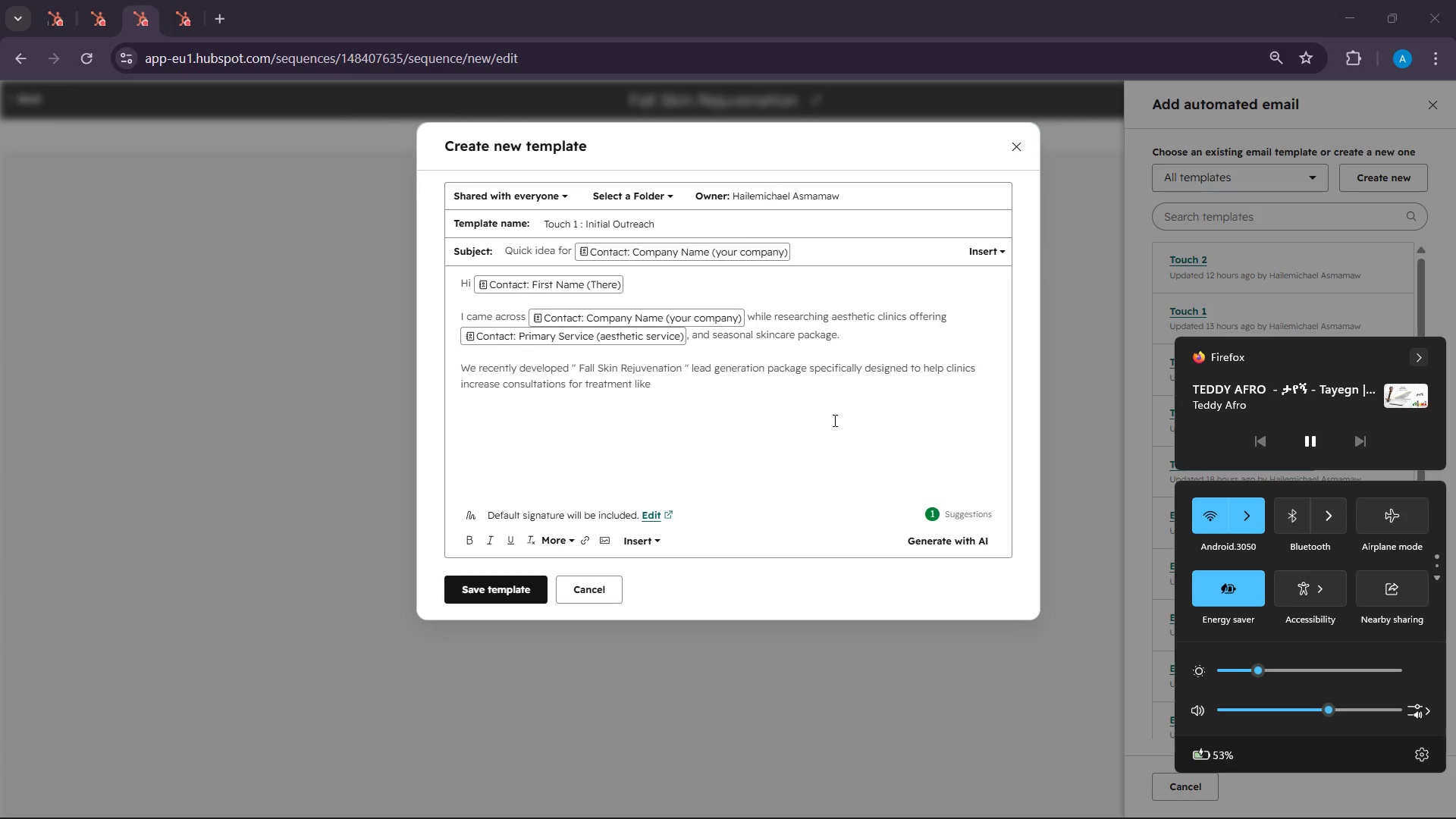 
left_click([689, 380])
 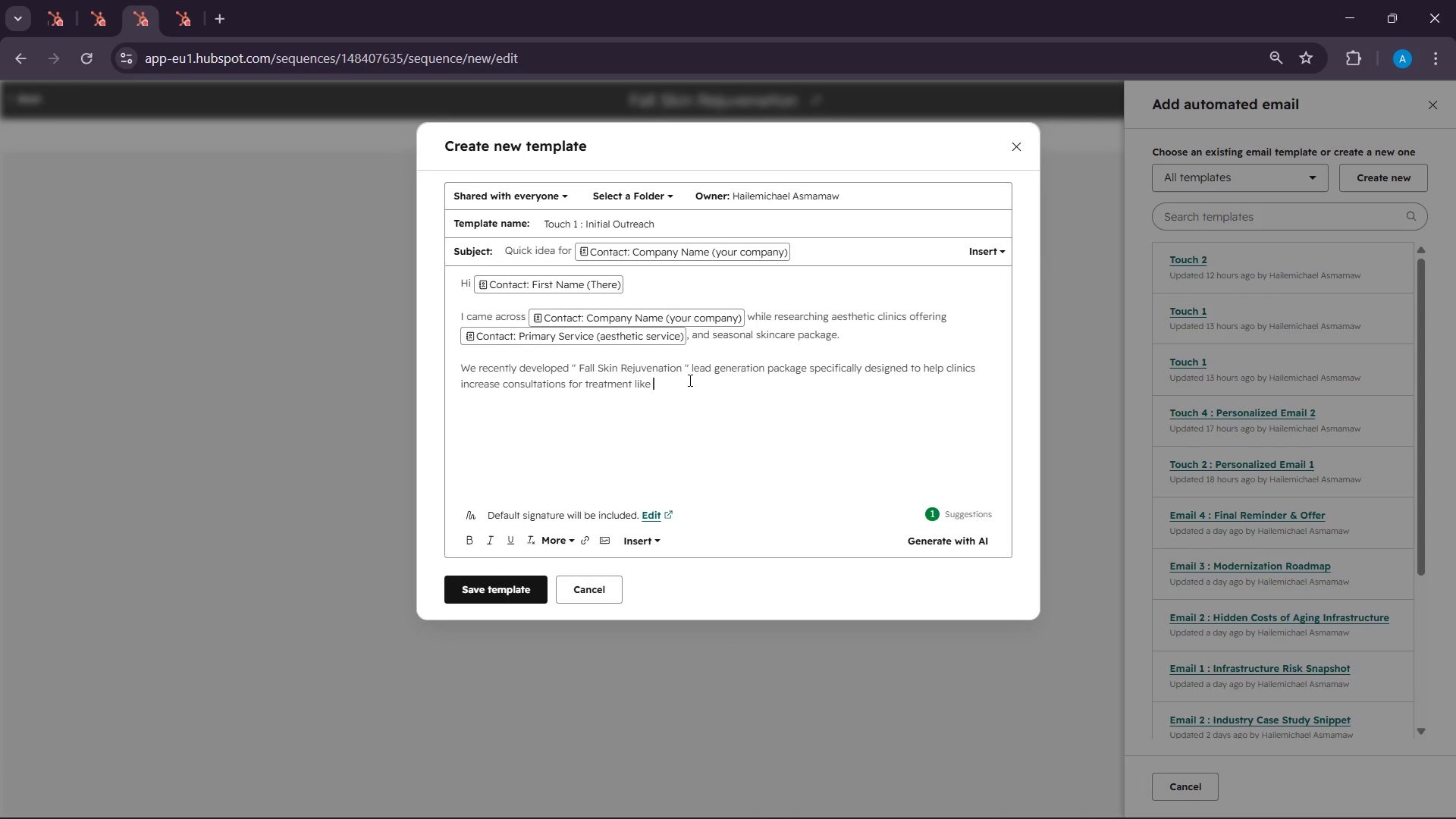 
wait(11.31)
 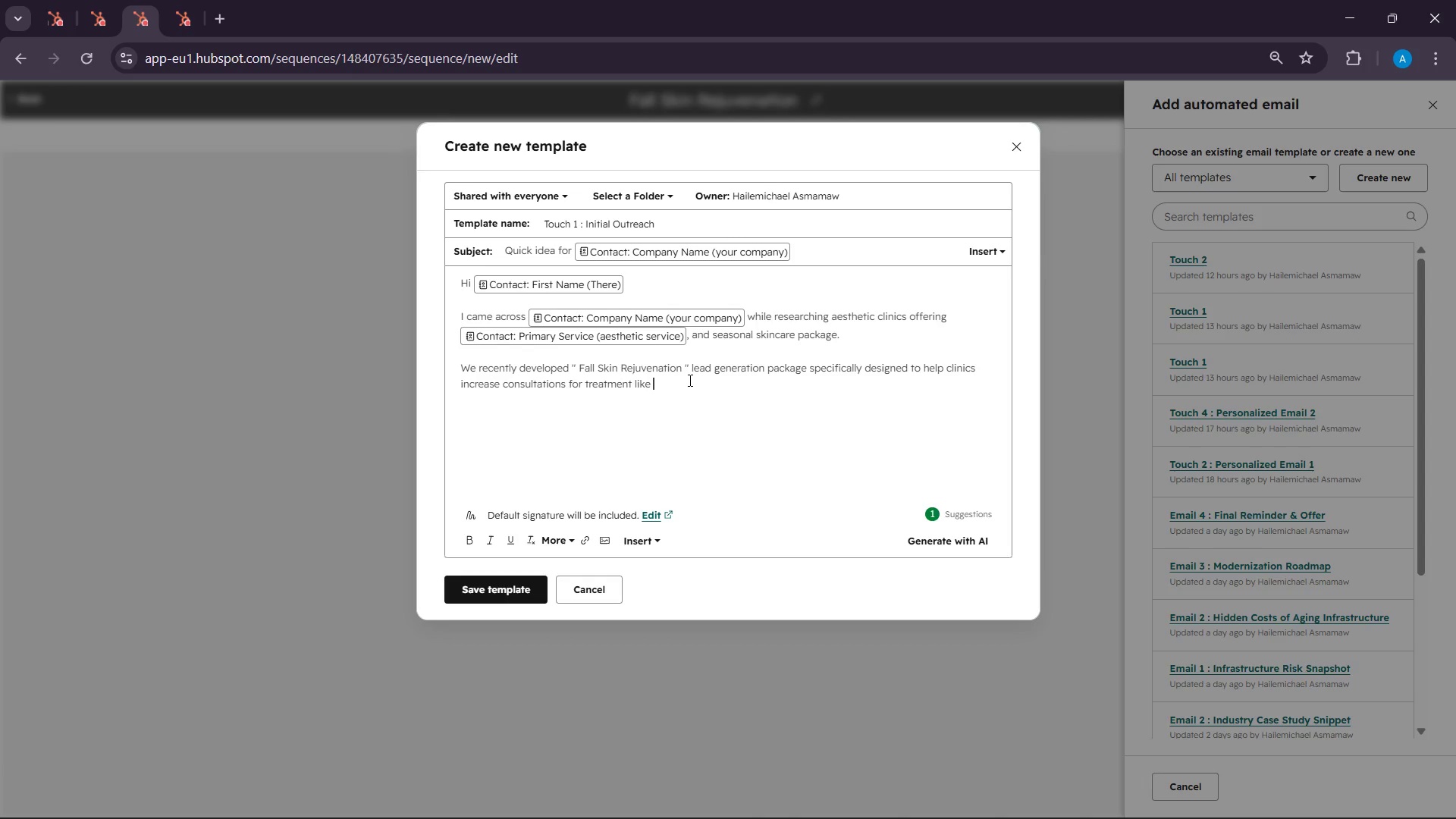 
hold_key(key=Space, duration=0.45)
 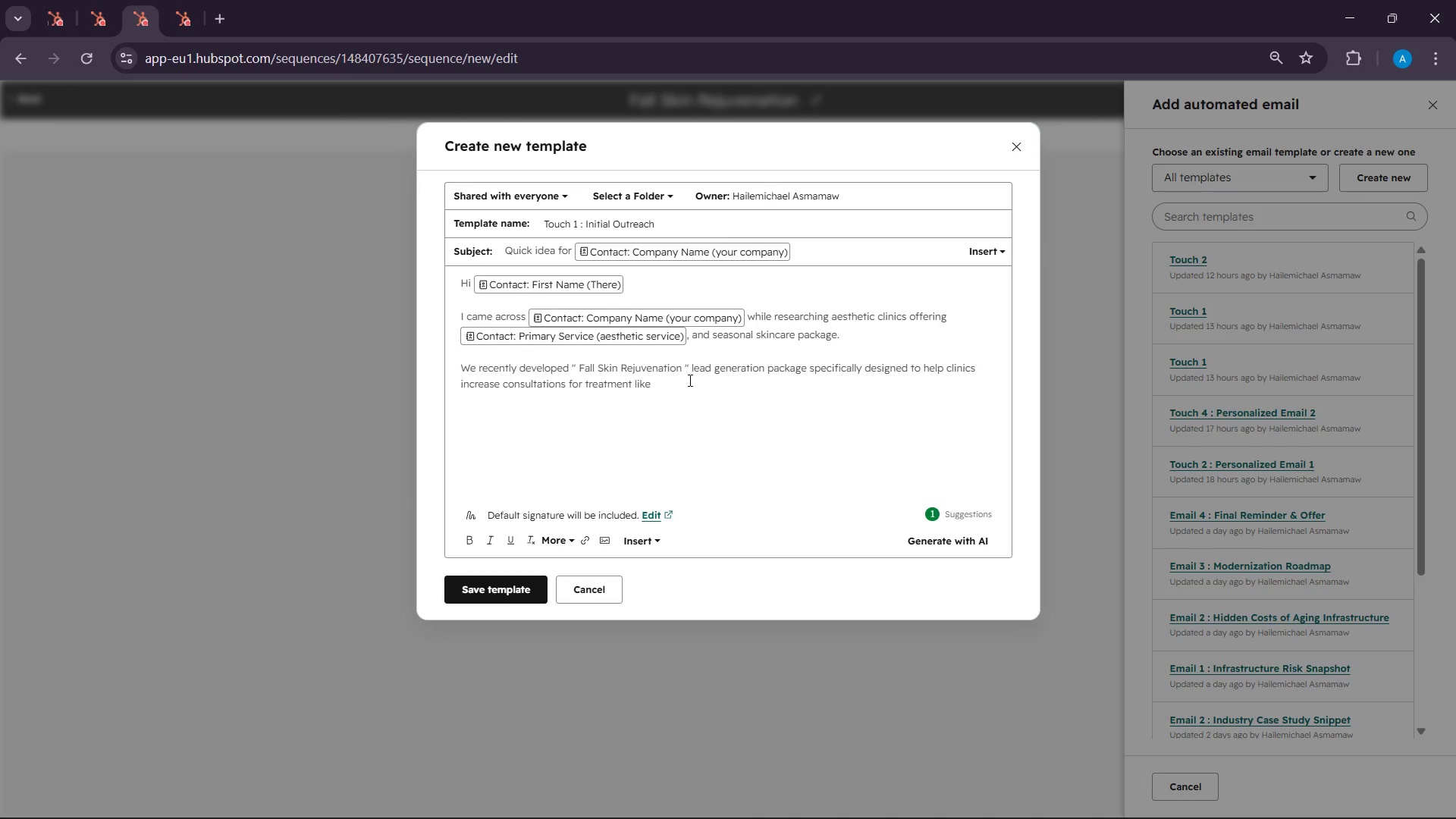 
wait(11.66)
 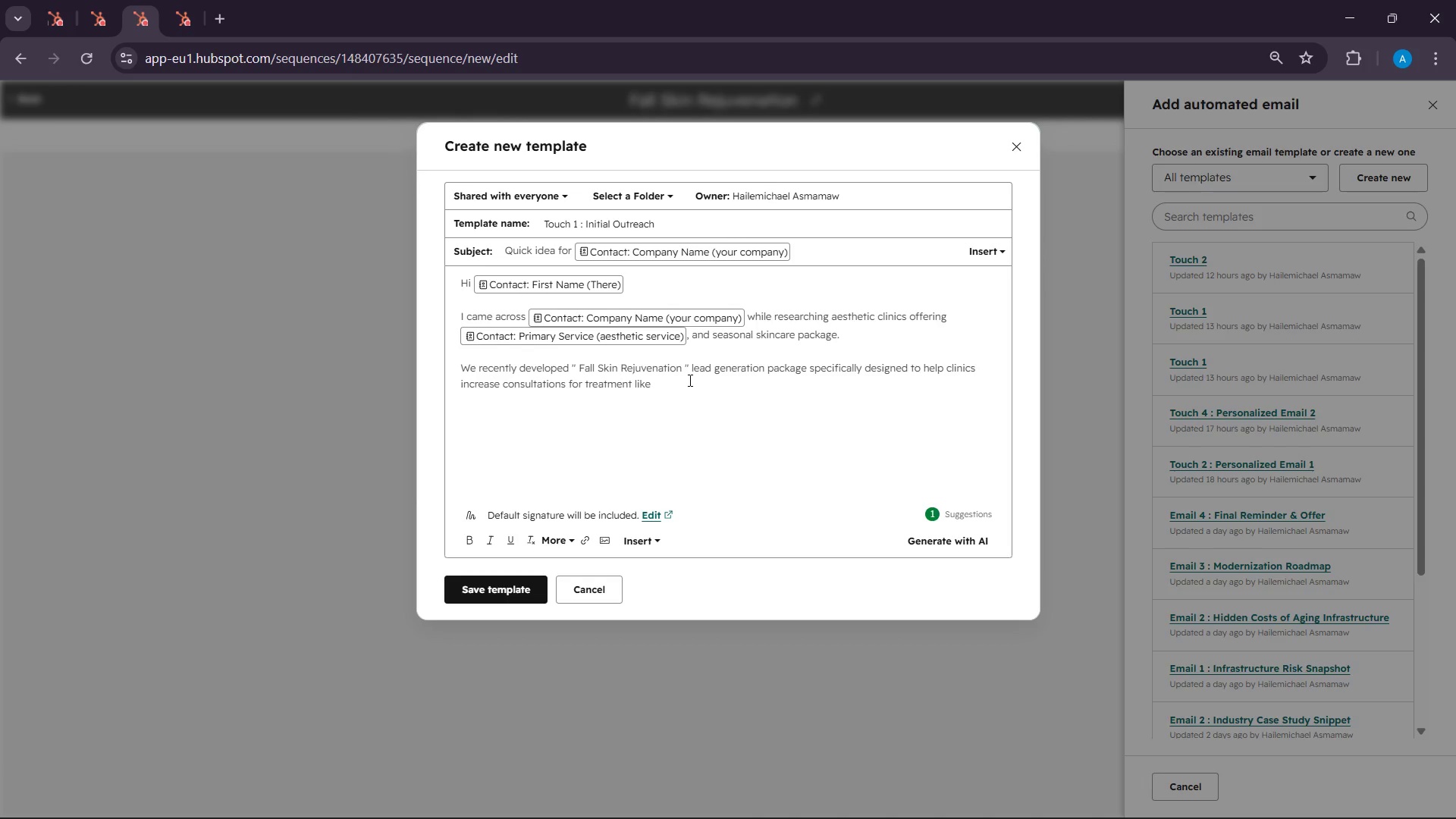 
left_click([639, 533])
 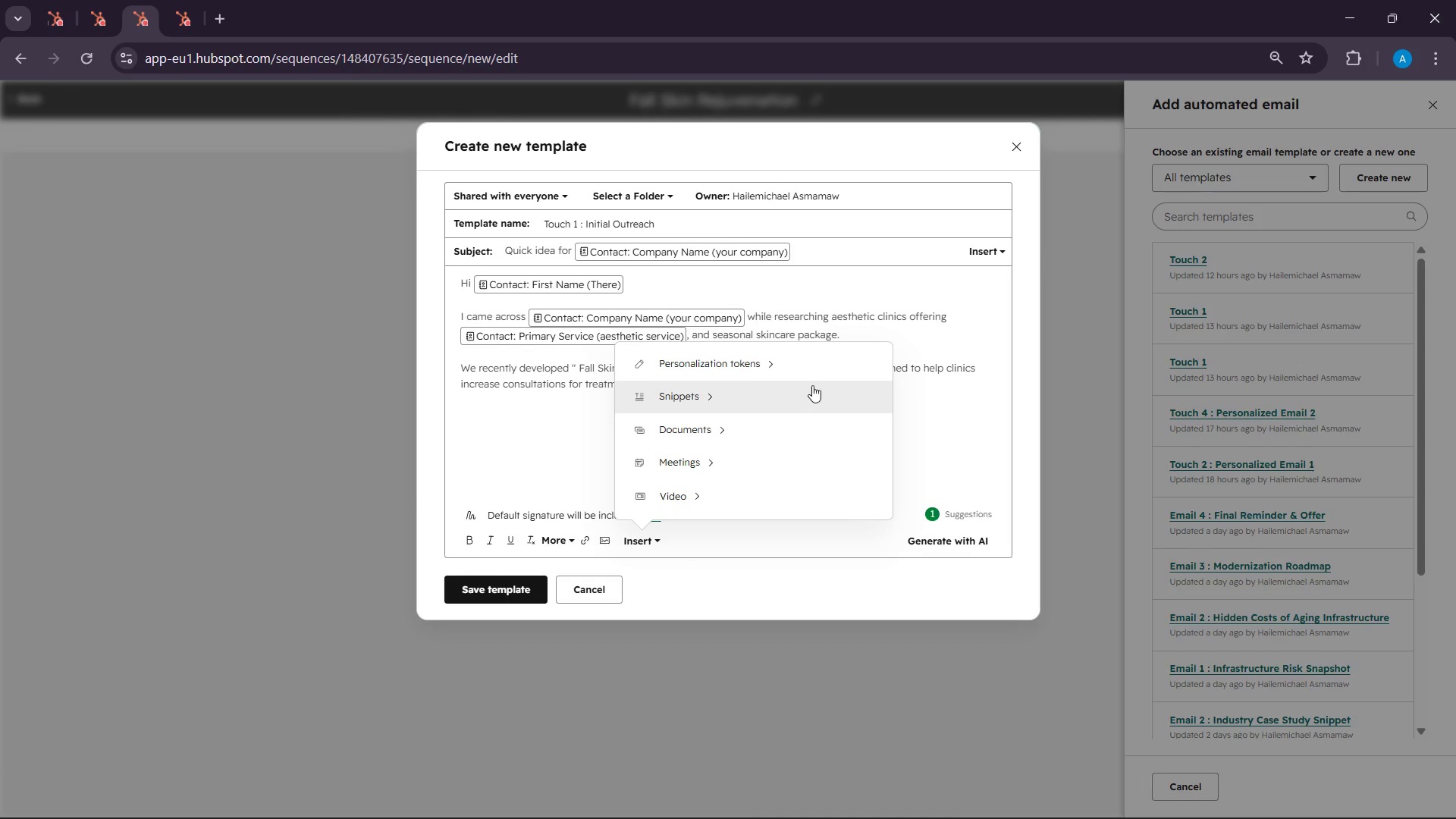 
left_click([830, 371])
 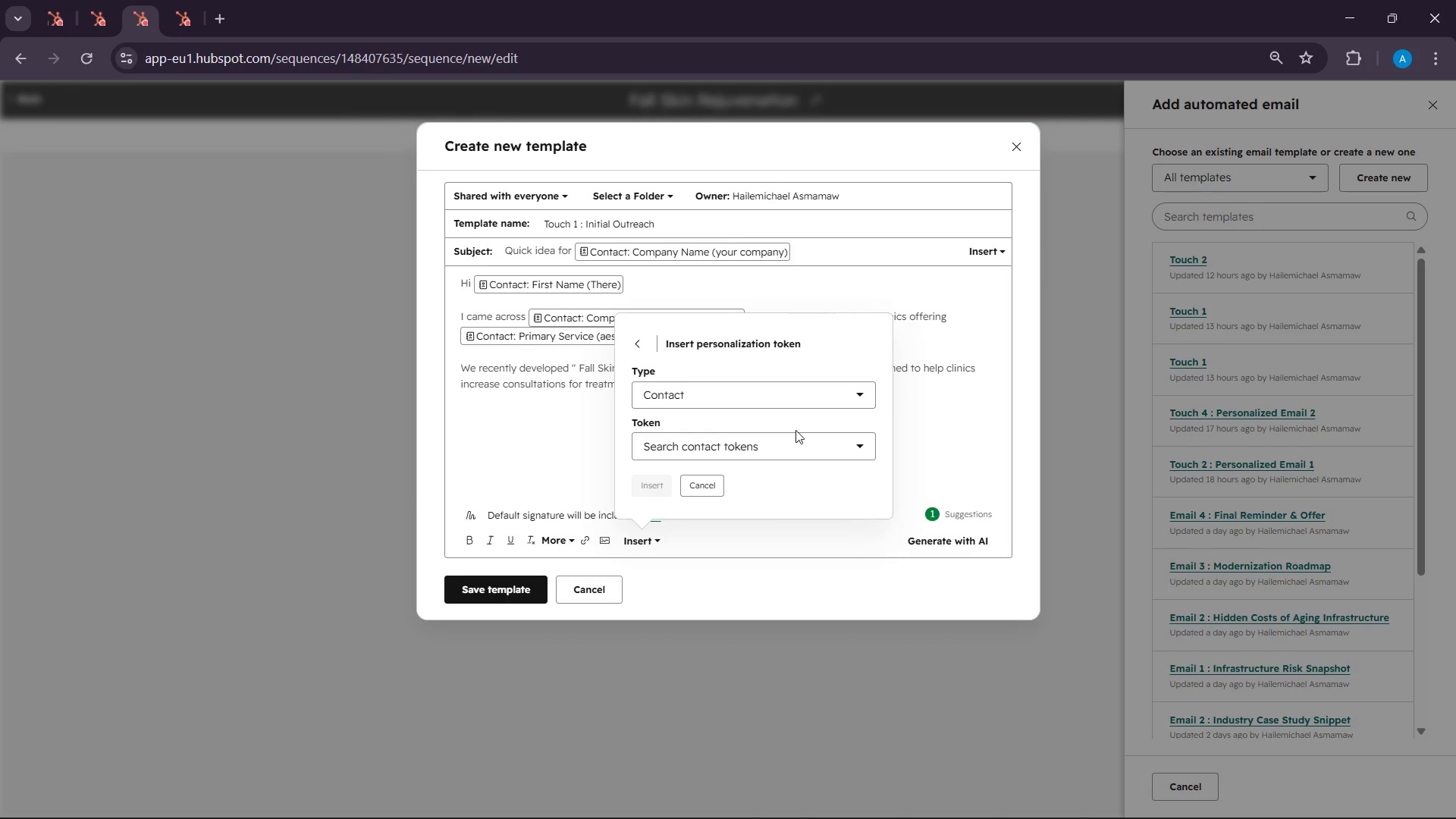 
left_click([796, 430])
 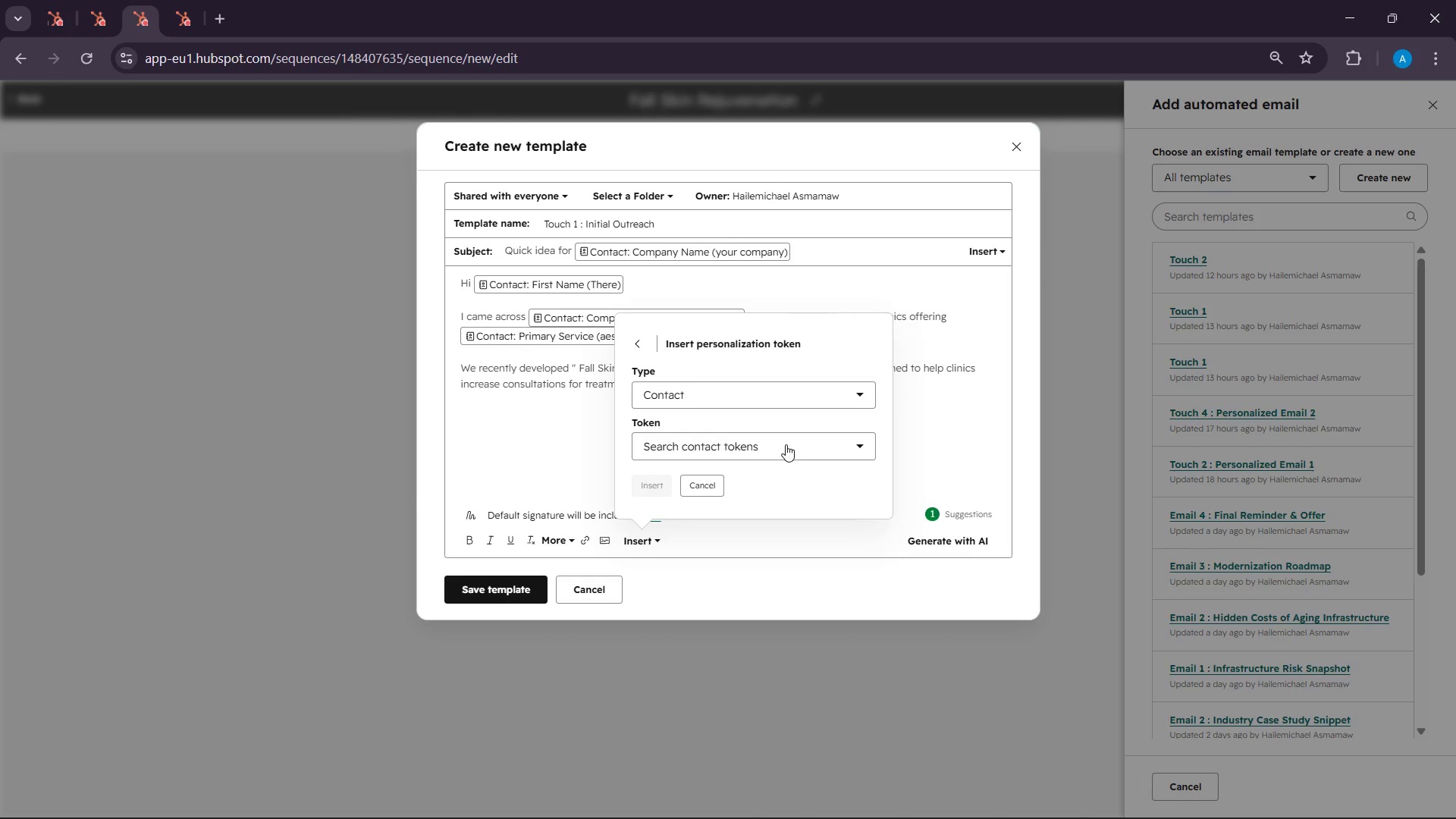 
left_click([786, 444])
 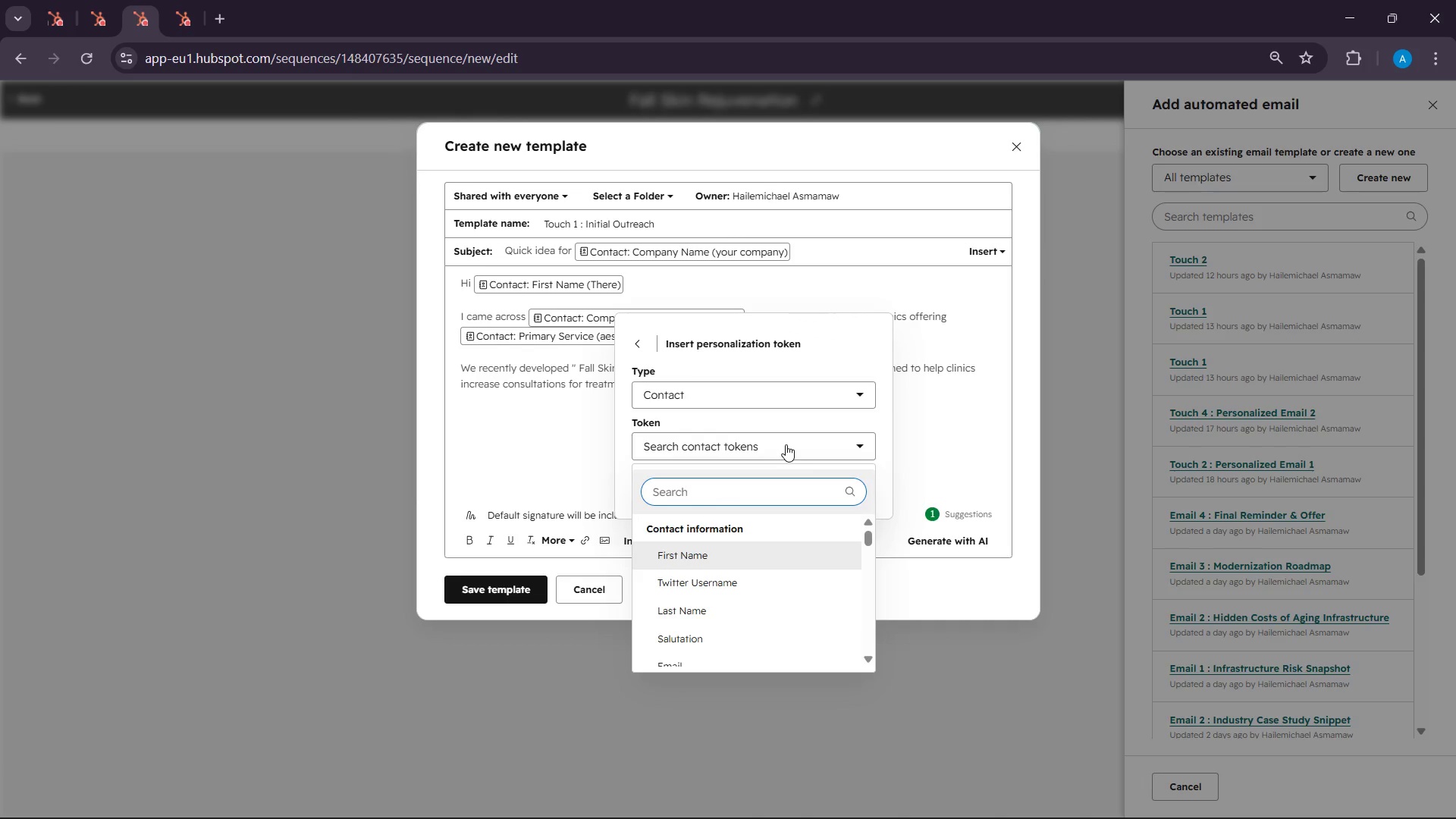 
type(prima)
 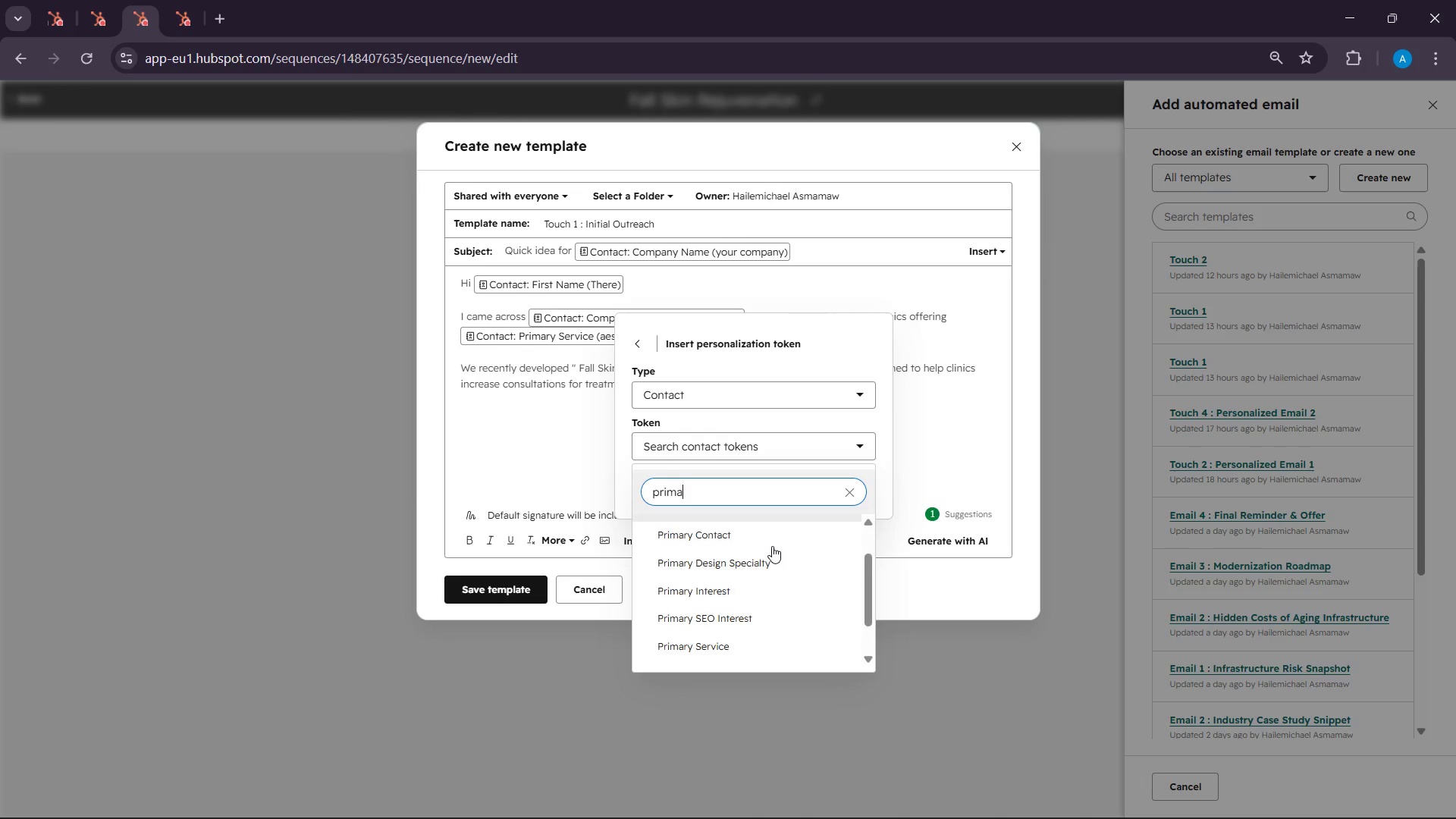 
left_click([742, 592])
 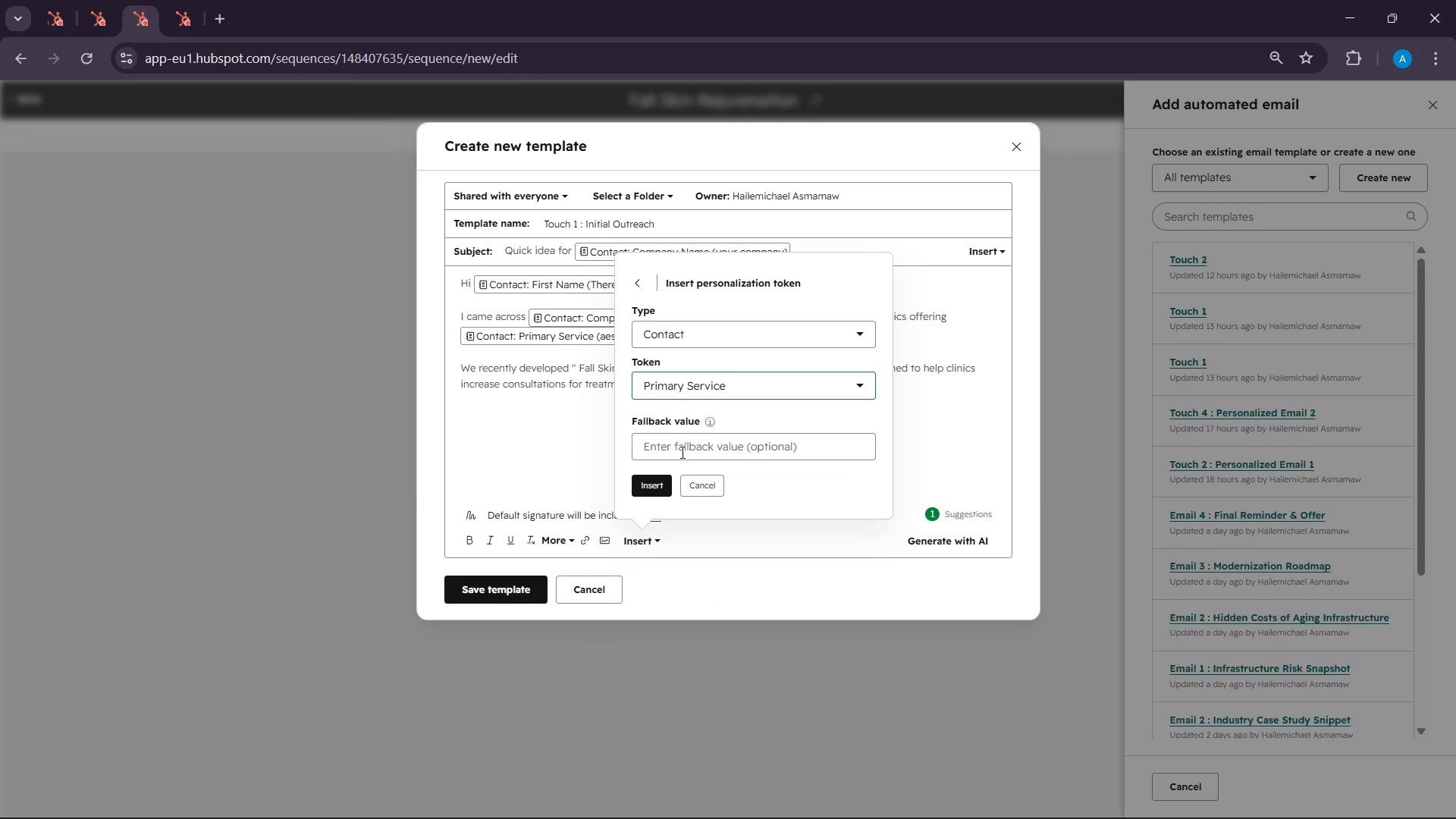 
left_click([678, 444])
 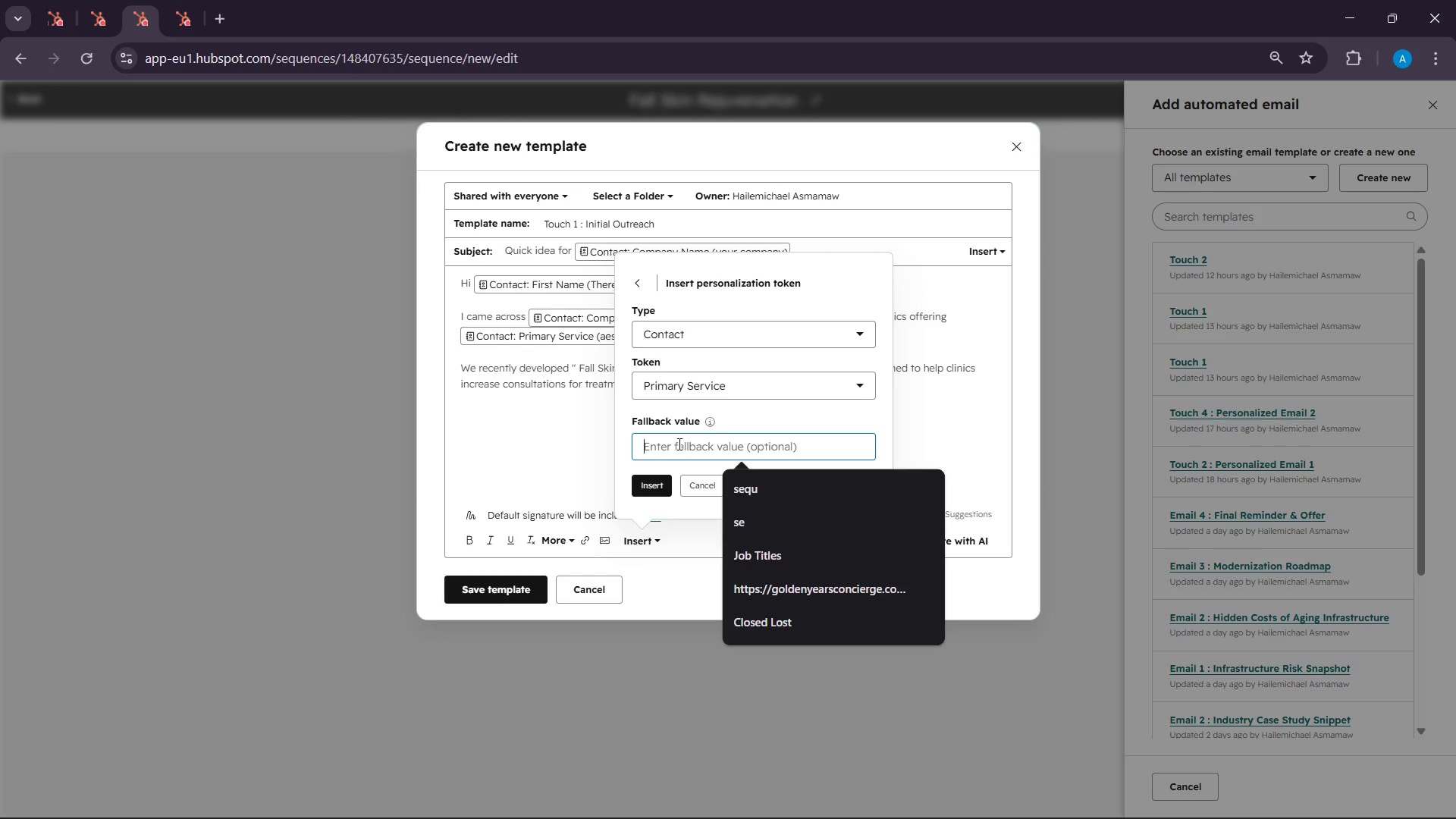 
type(A)
key(Backspace)
type(aesthet)
 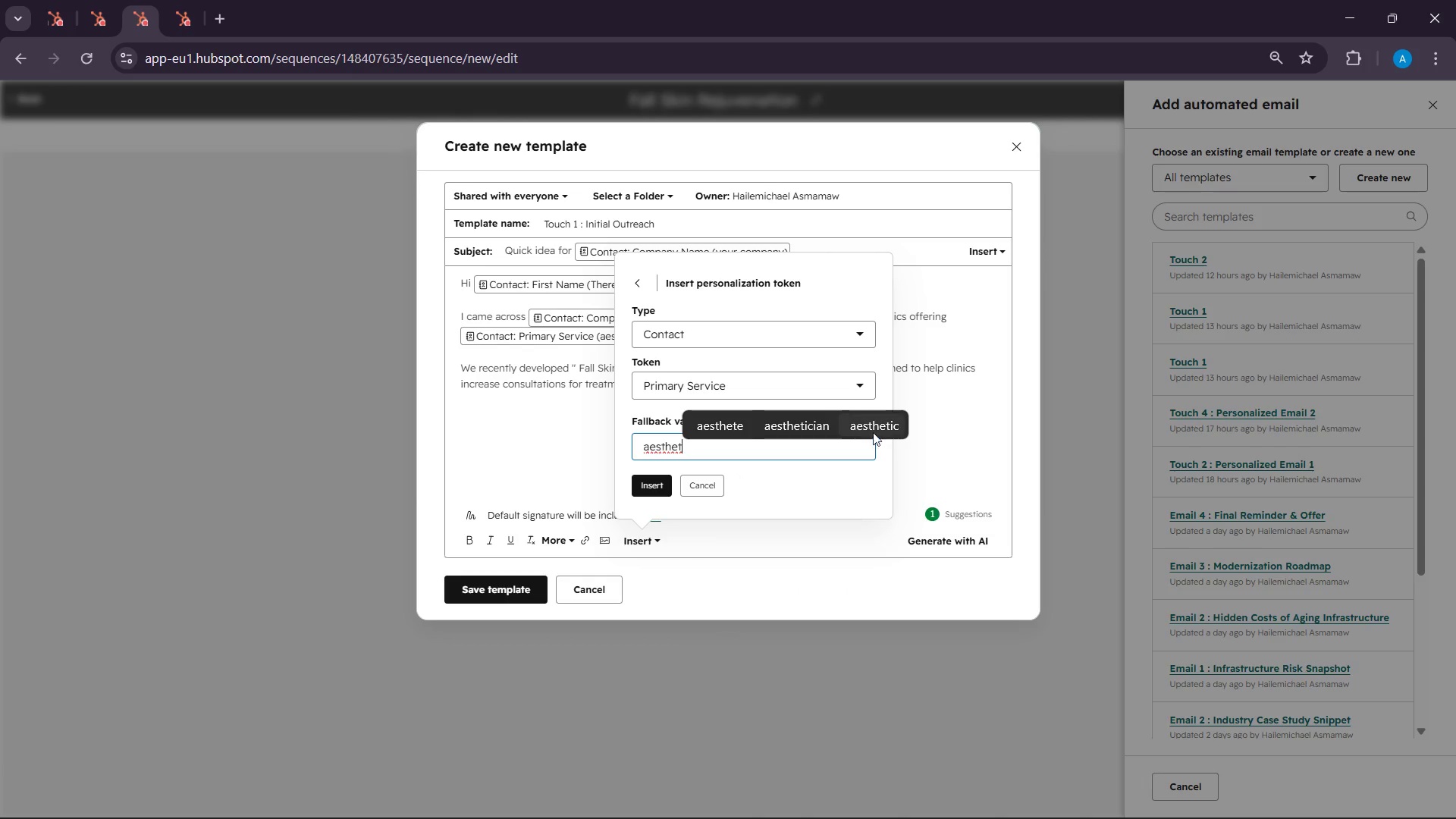 
left_click([884, 434])
 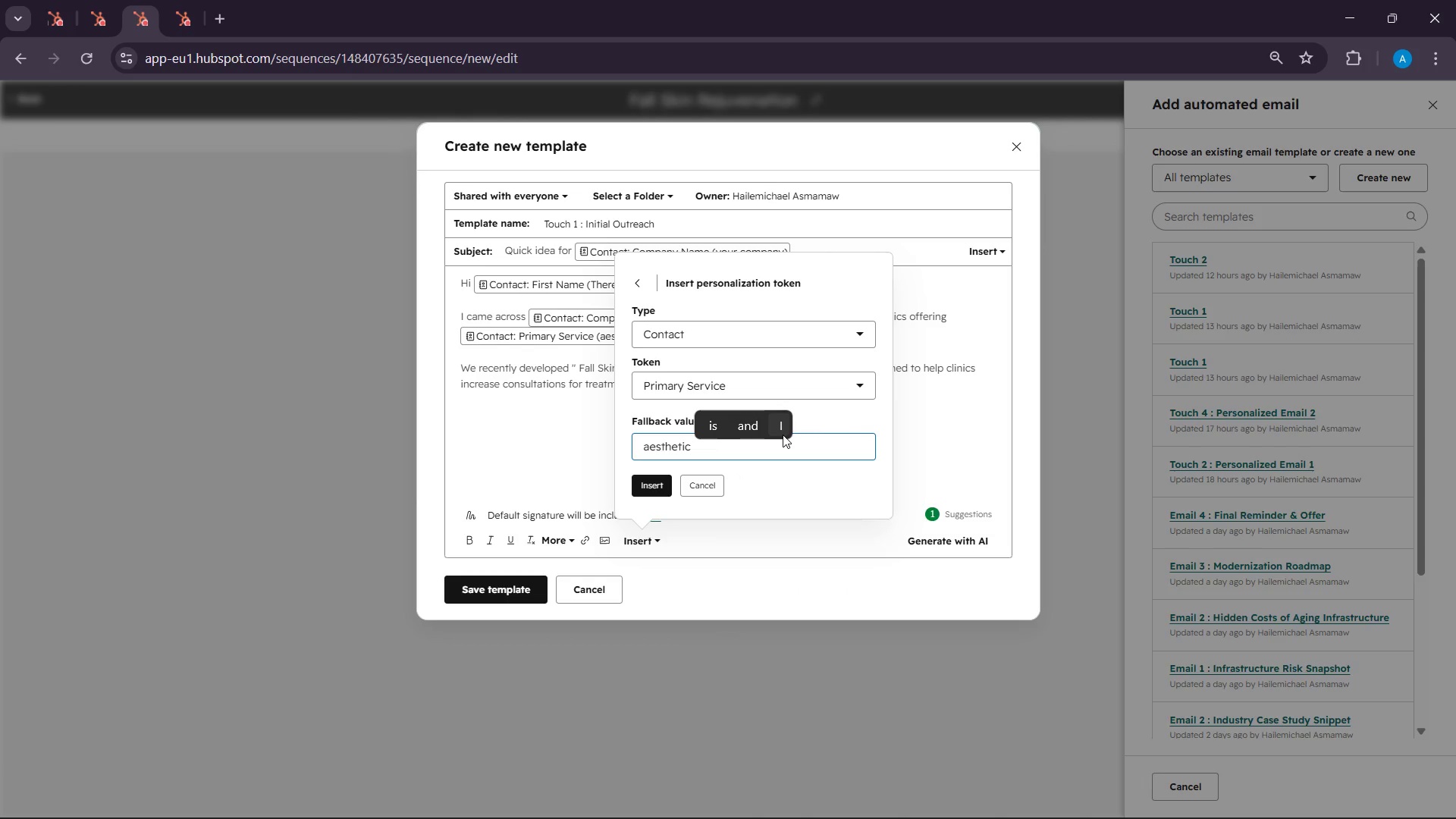 
type(service)
 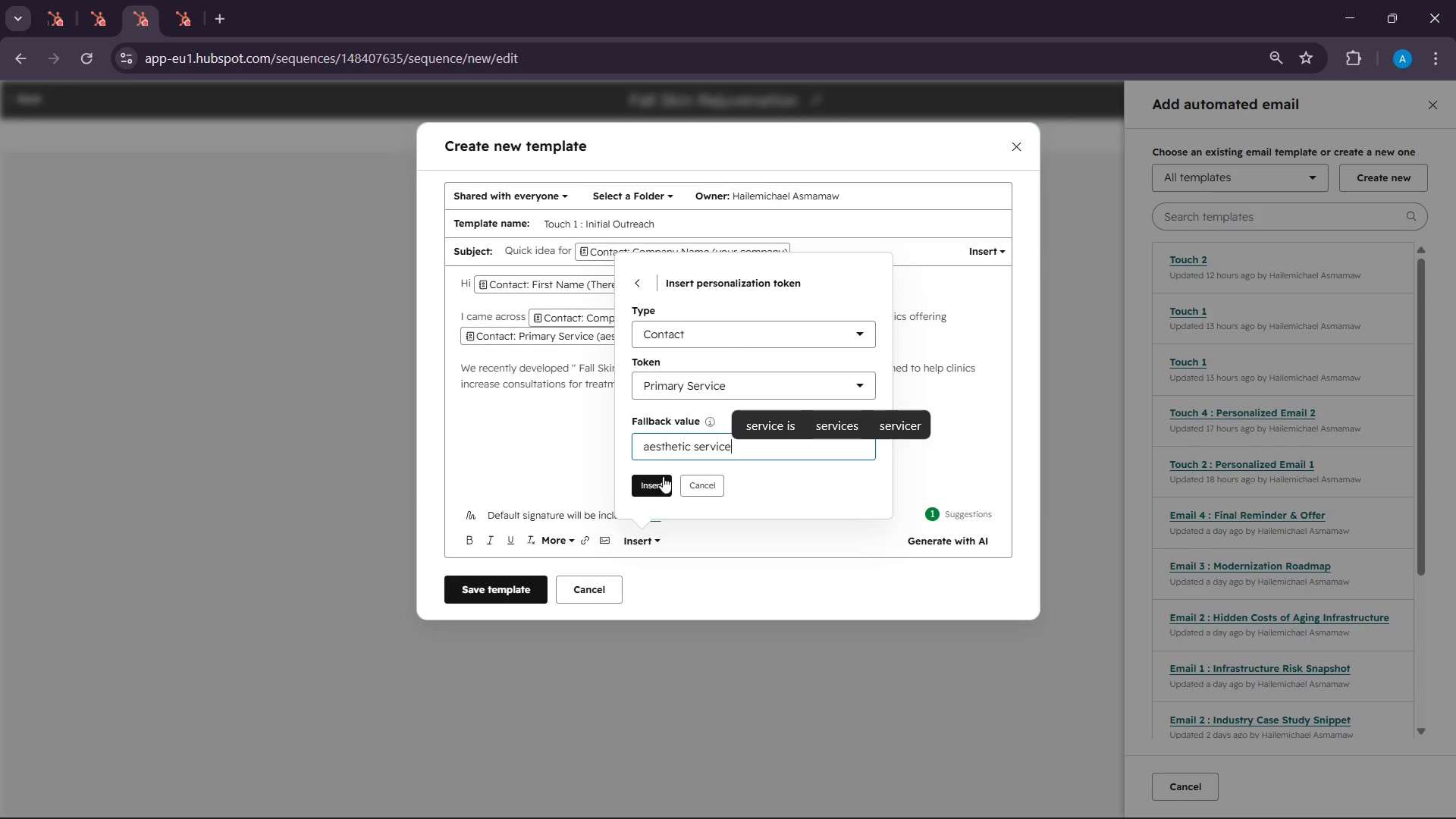 
left_click([661, 478])
 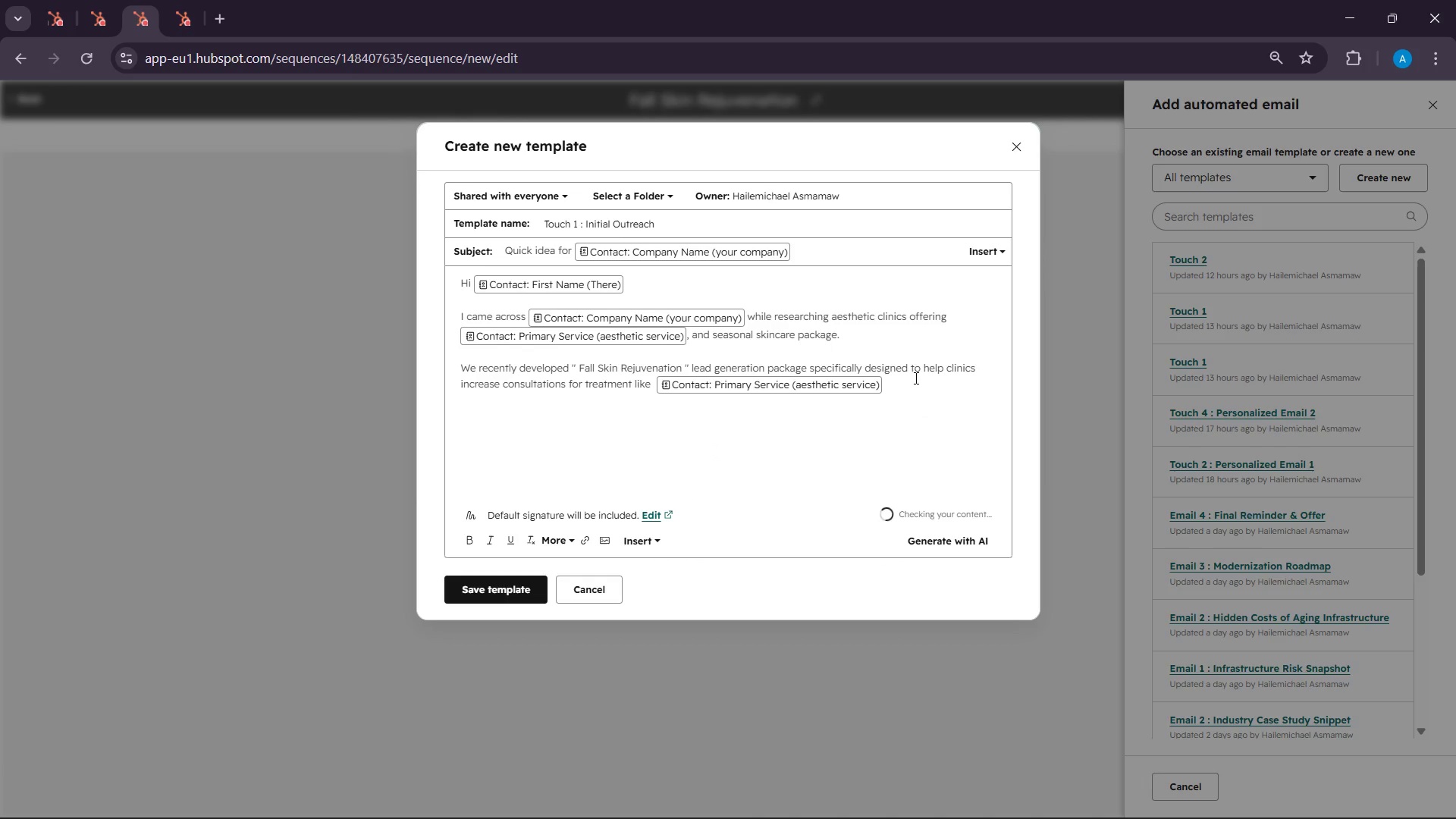 
left_click([903, 387])
 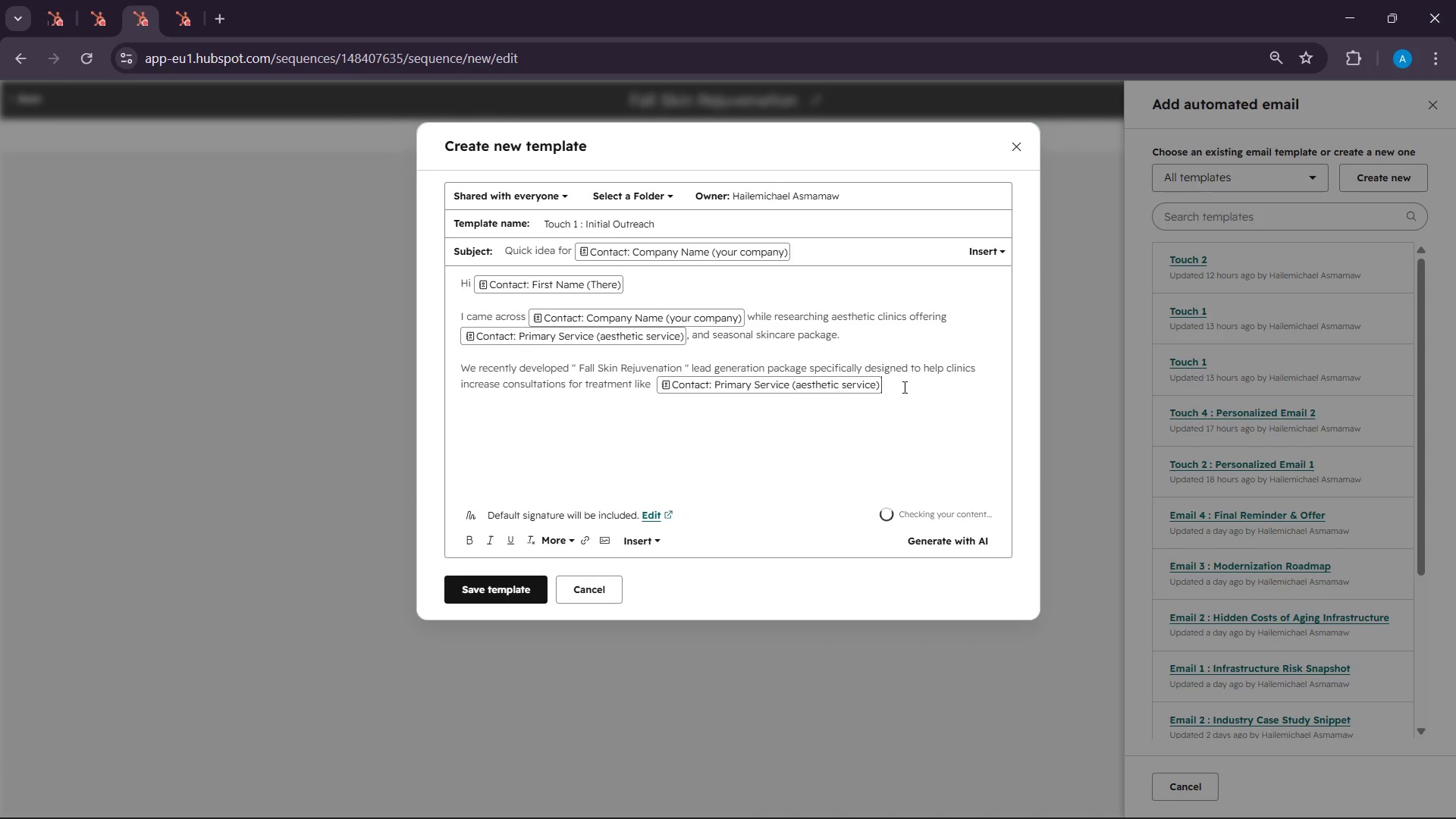 
key(Space)
 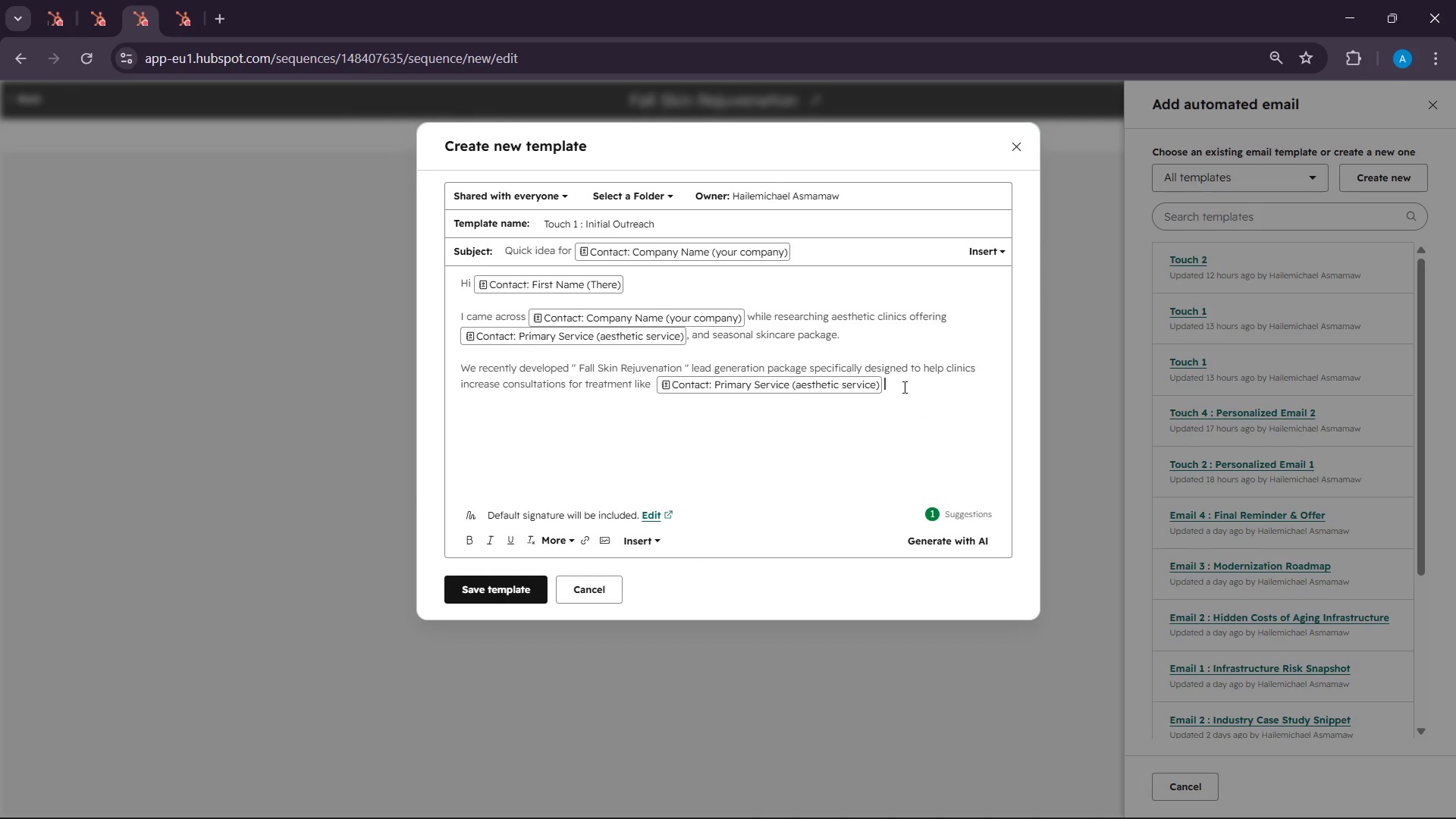 
type(through targeted loca;)
key(Backspace)
type(l)
 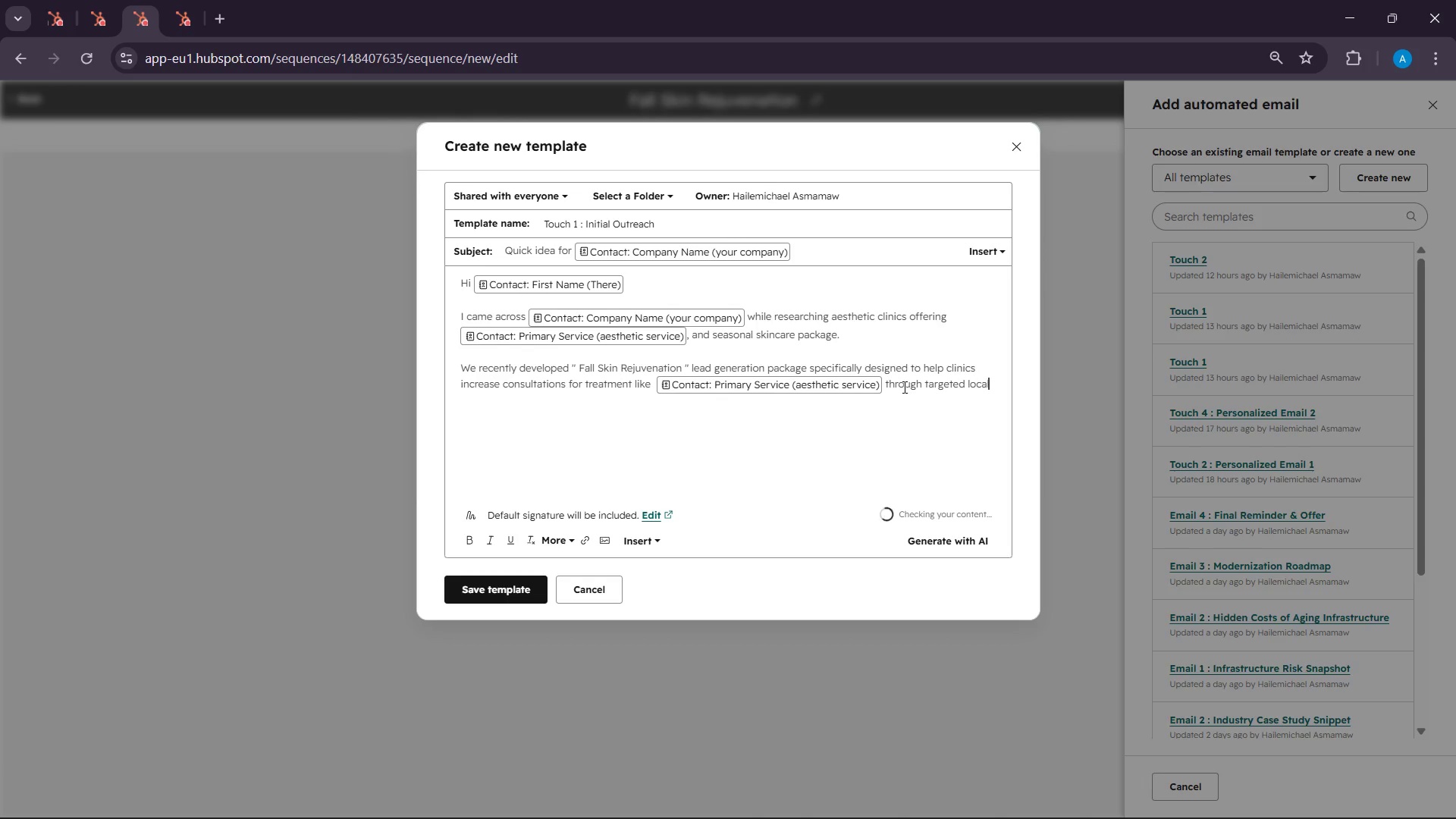 
key(Enter)
 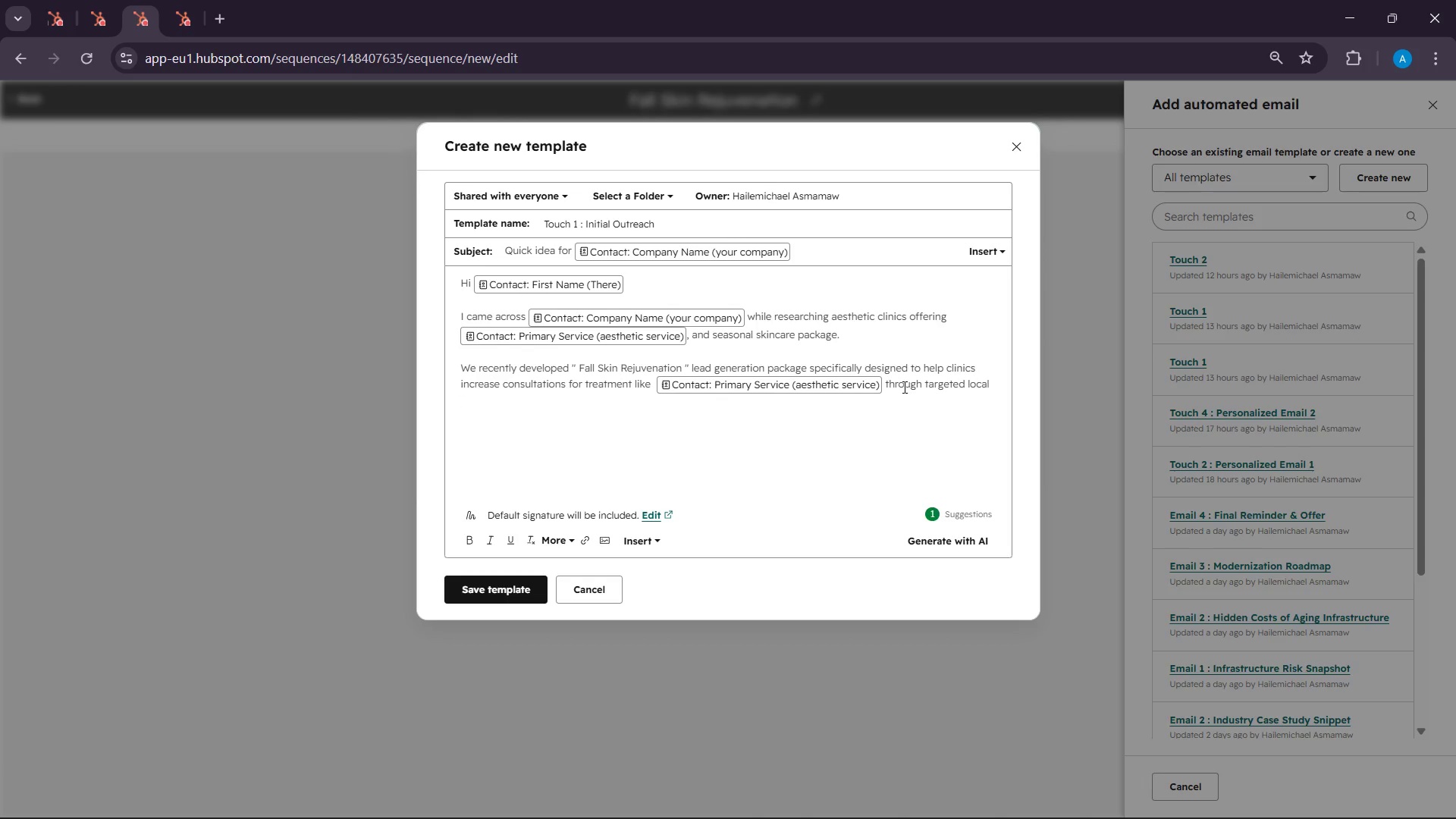 
type(campaign and automated )
 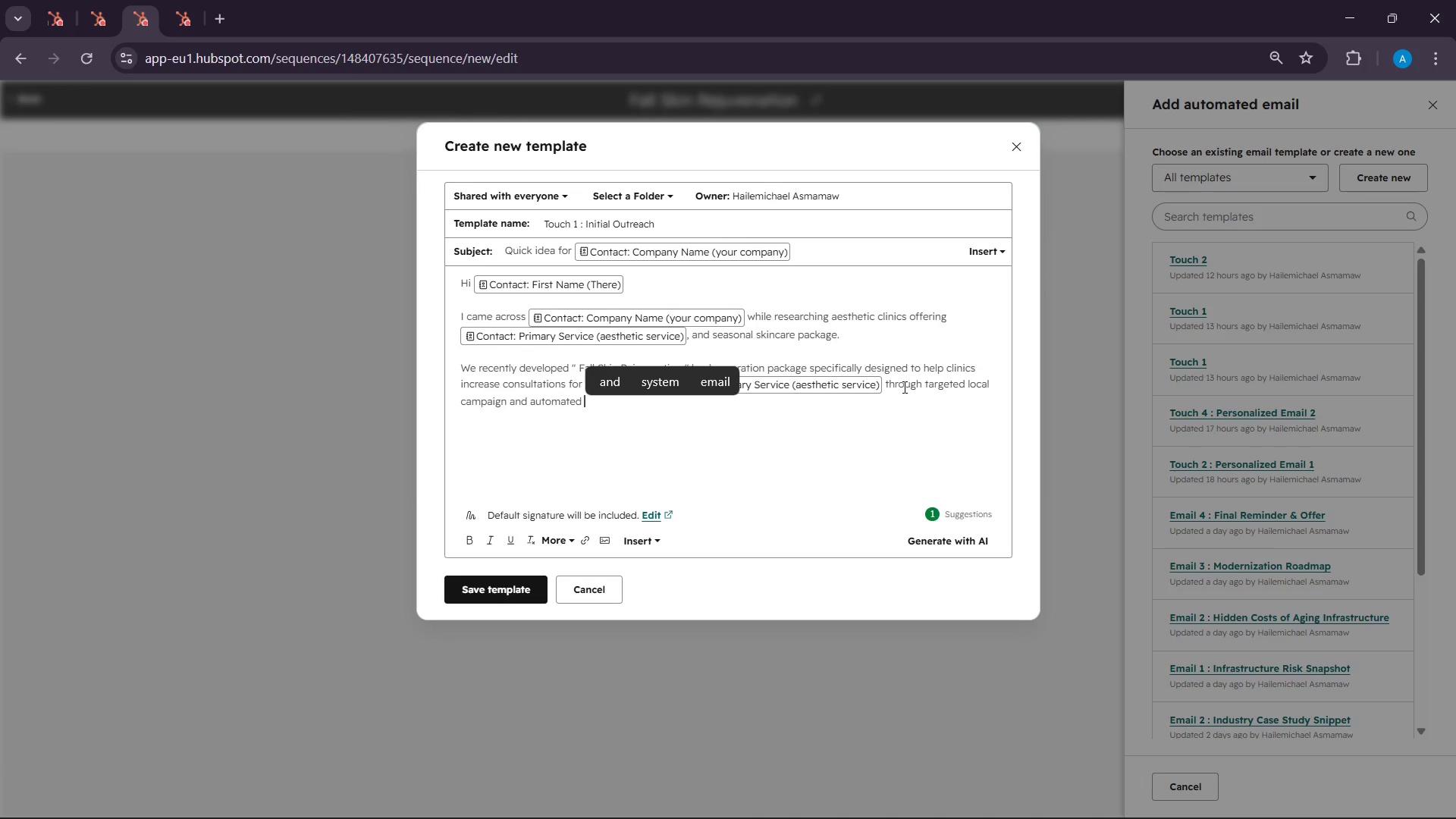 
type(lead followup)
 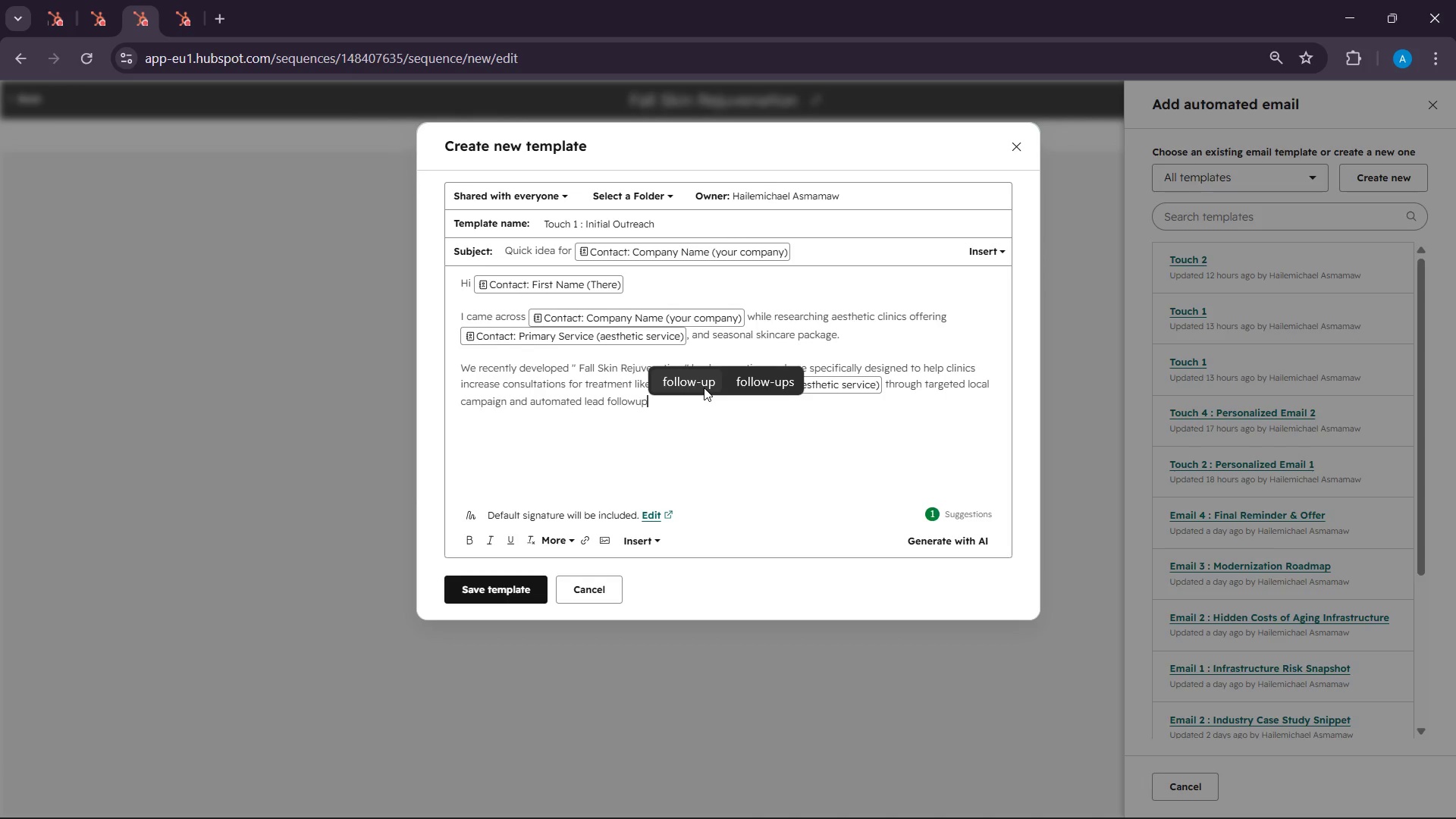 
left_click([699, 390])
 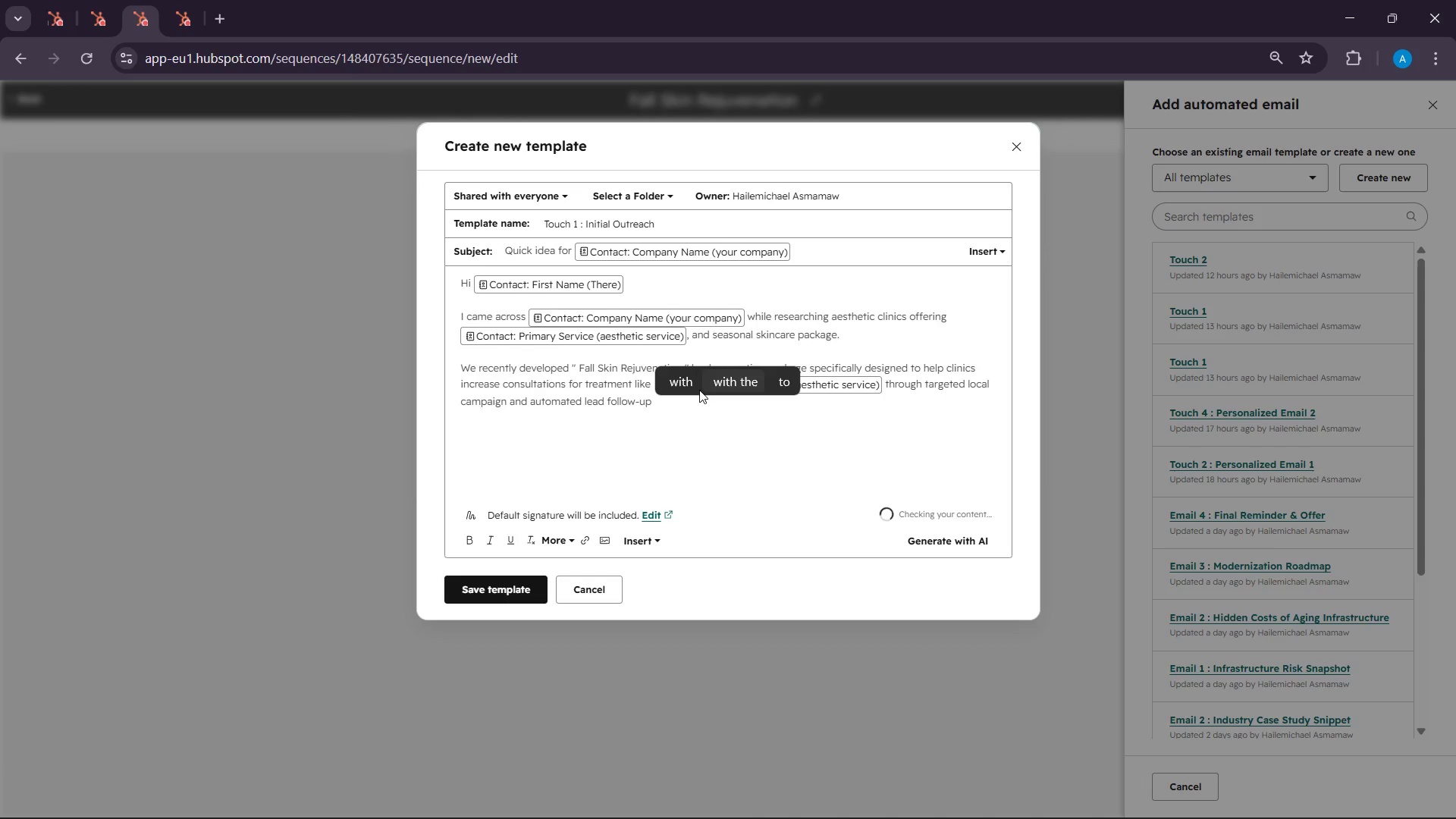 
key(Backspace)
 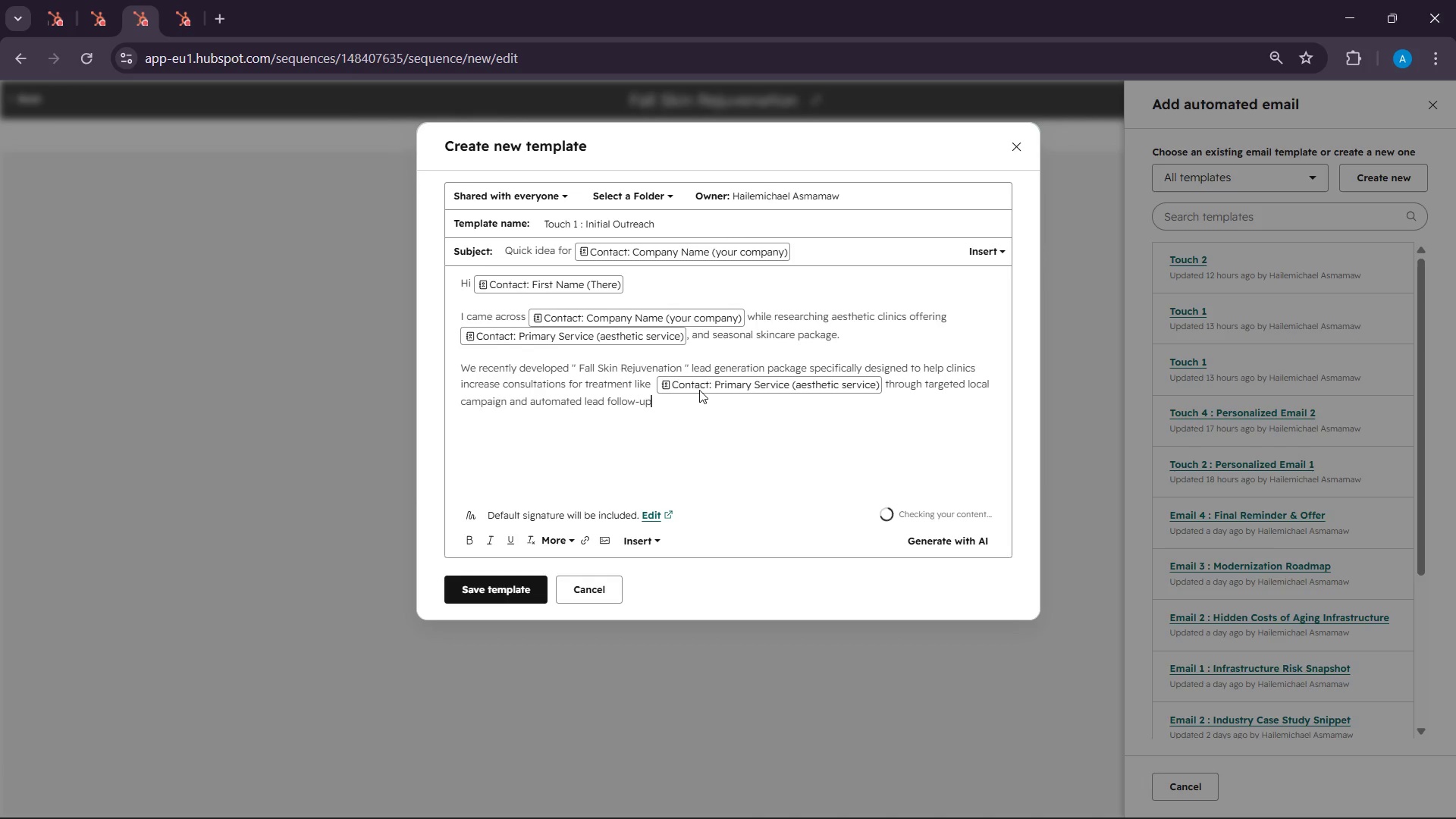 
key(Period)
 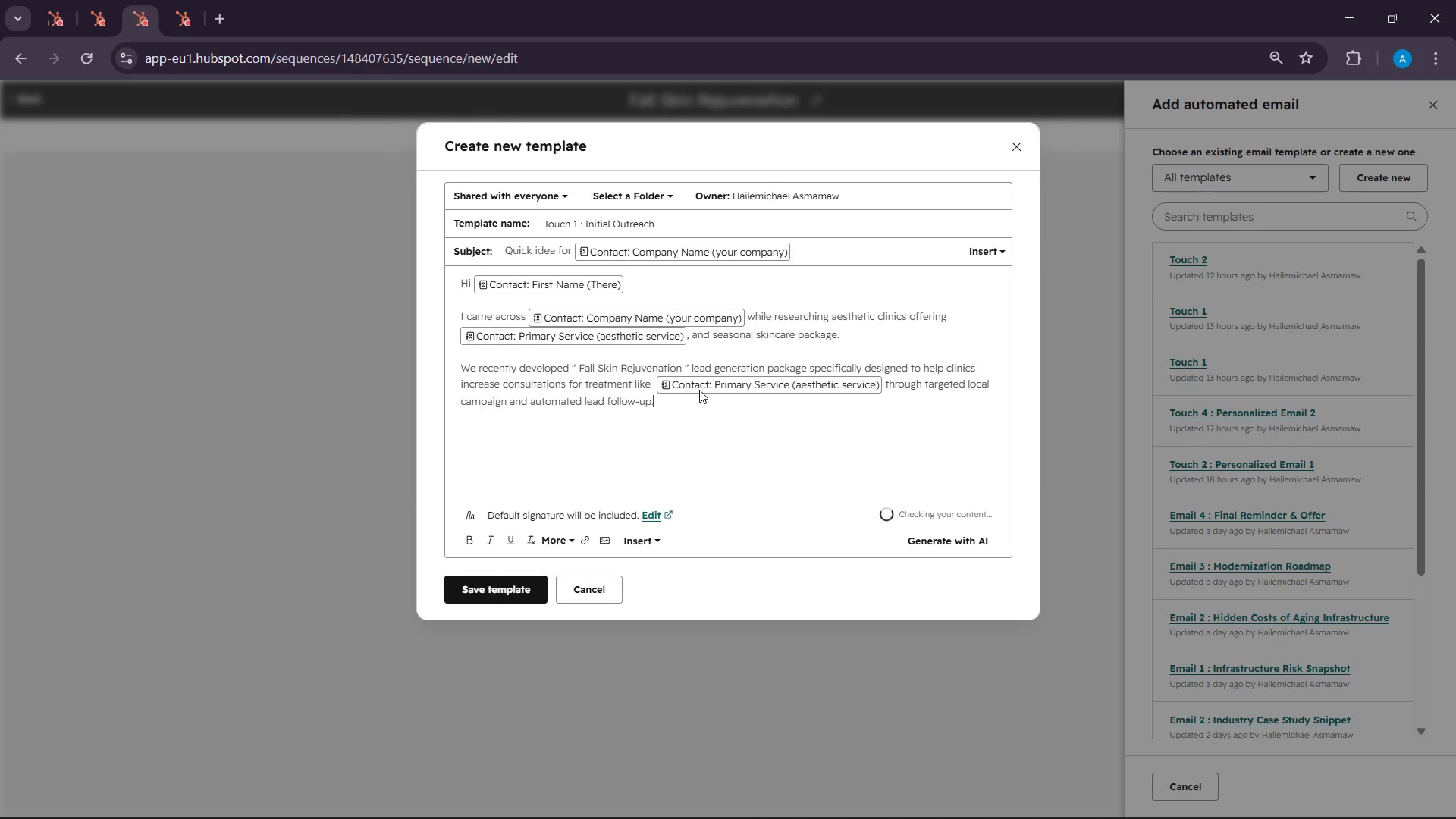 
key(Enter)
 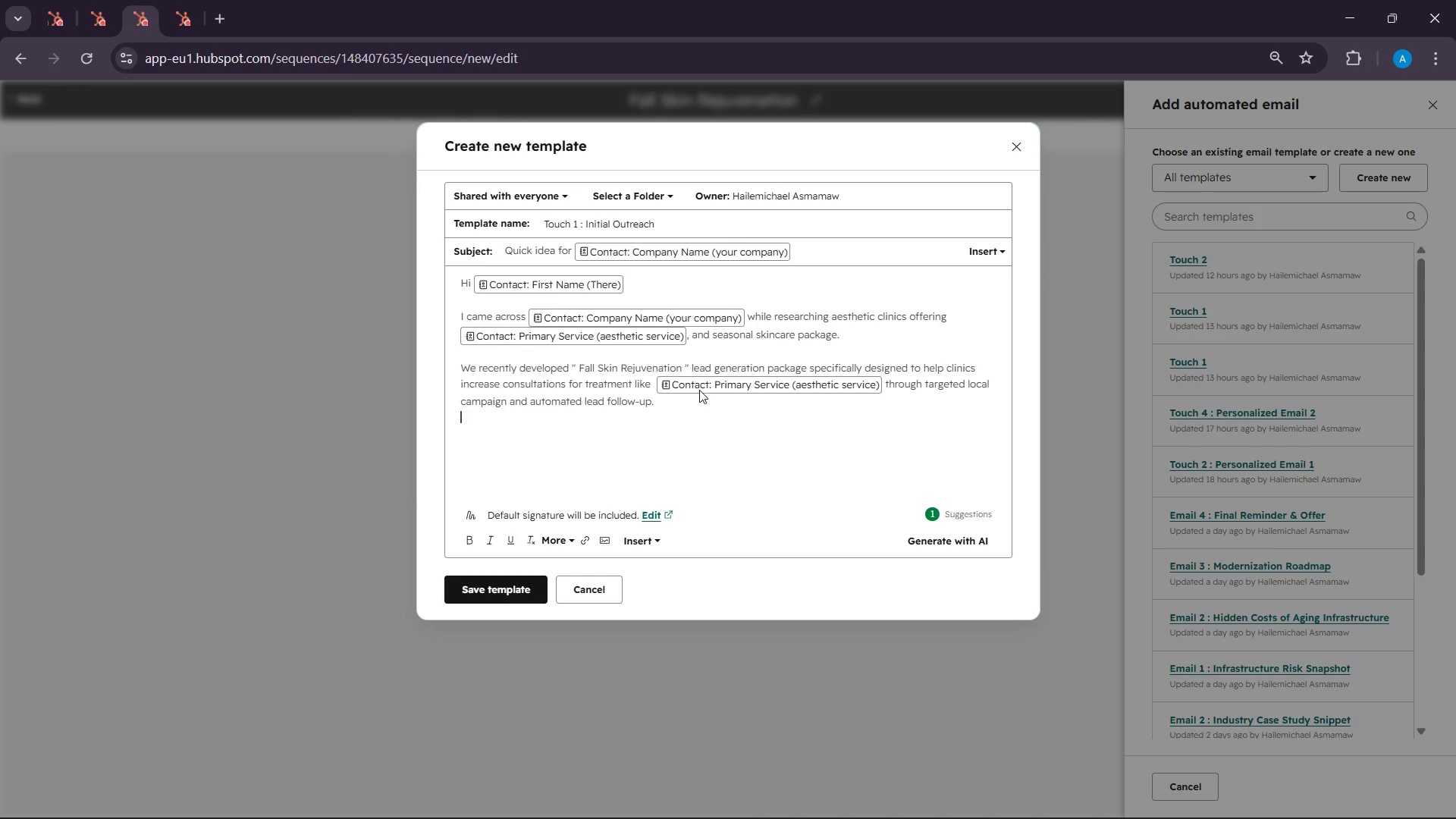 
wait(8.39)
 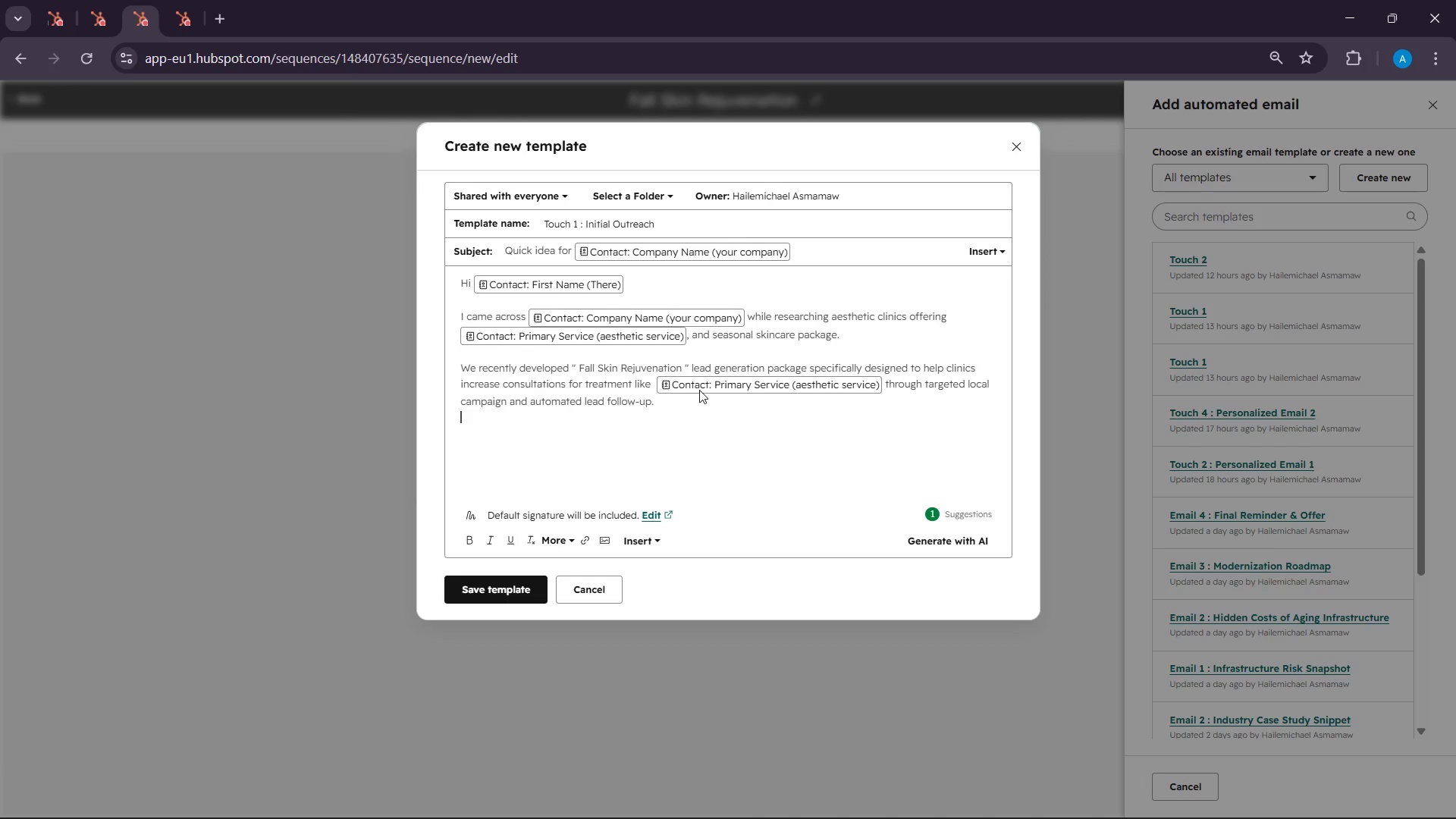 
key(Enter)
 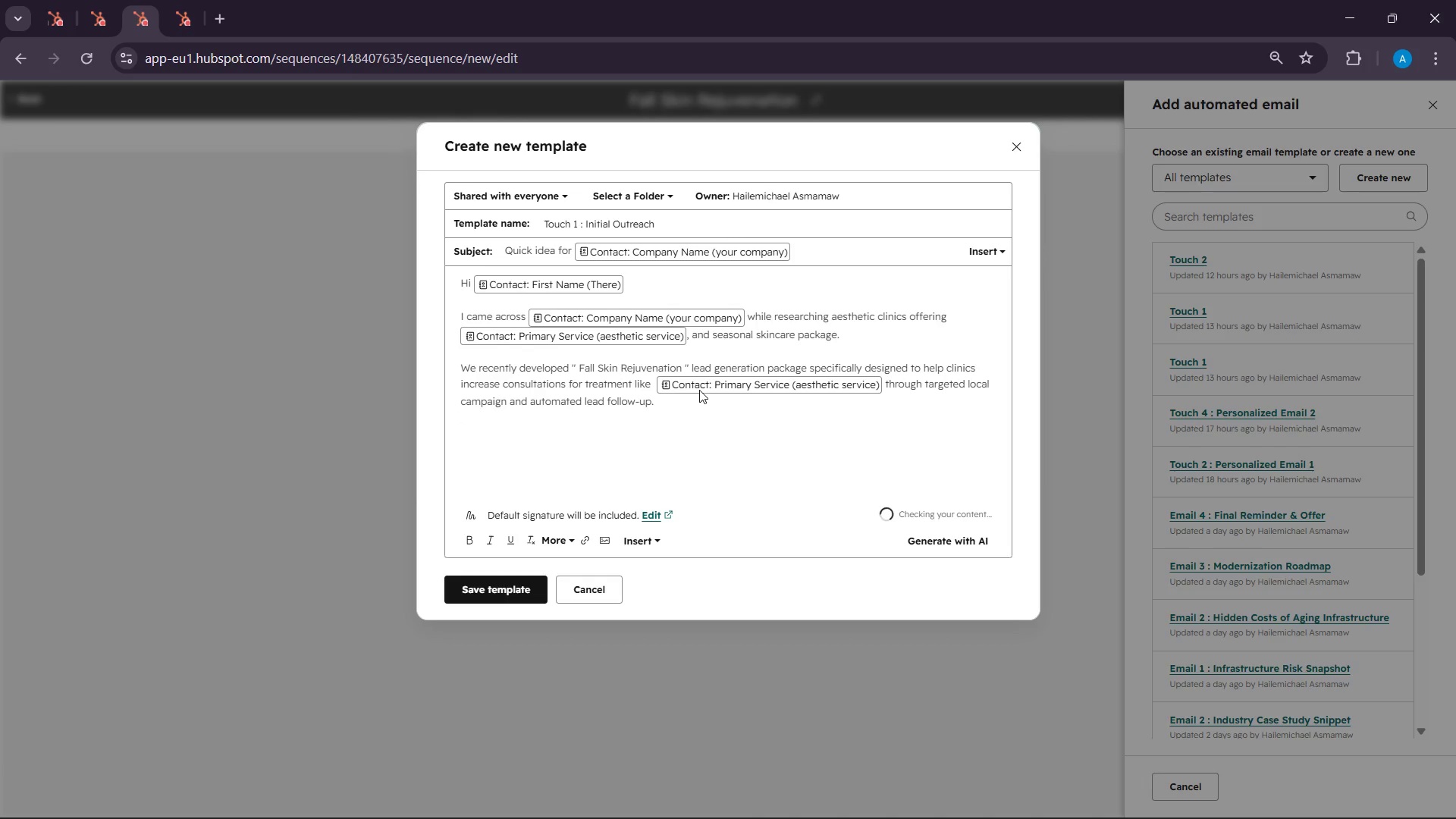 
type(Would you be open )
 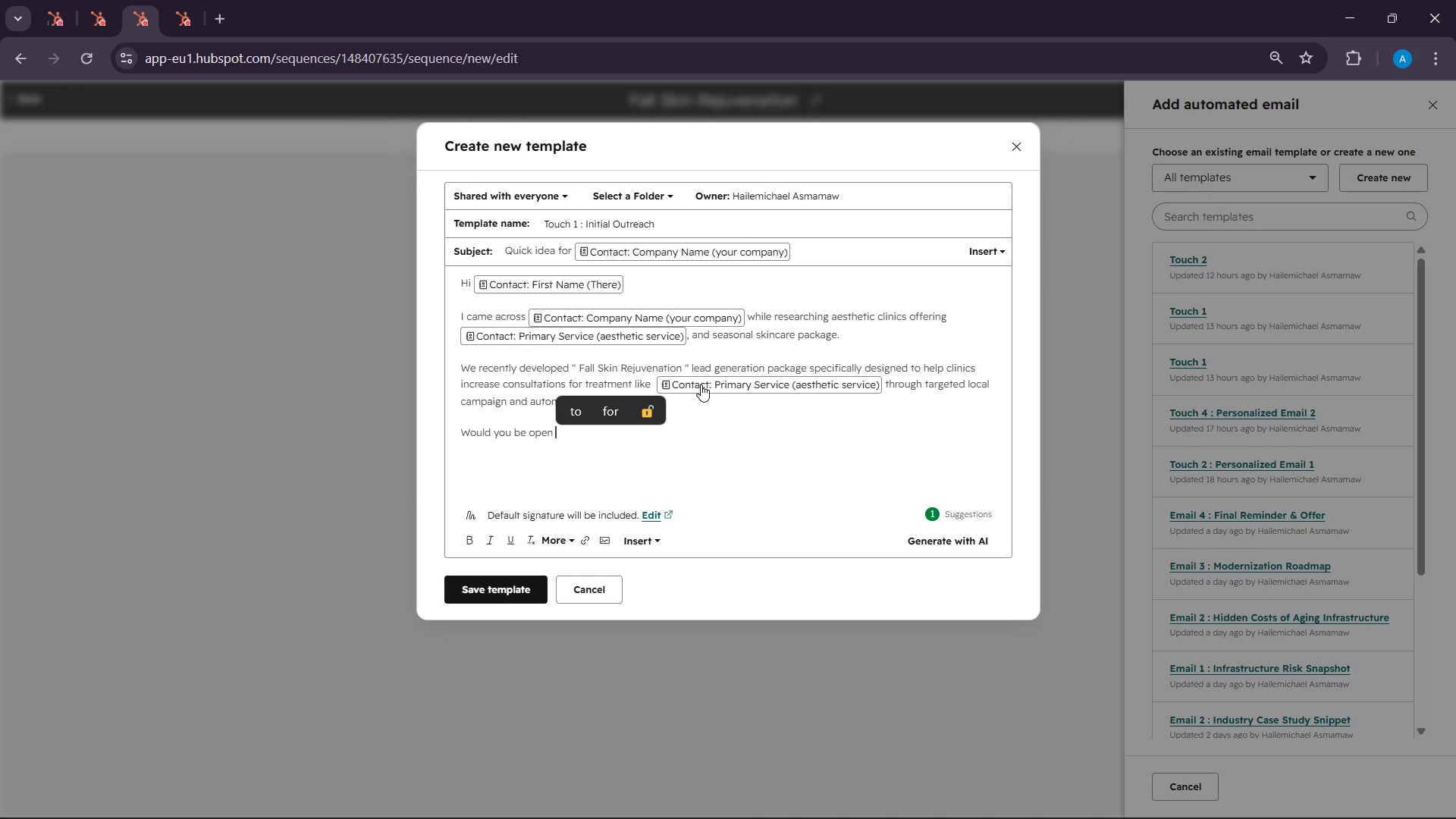 
type(t )
key(Backspace)
type(o a quick m)
key(Backspace)
type(15 minur)
key(Backspace)
type(te meeting )
 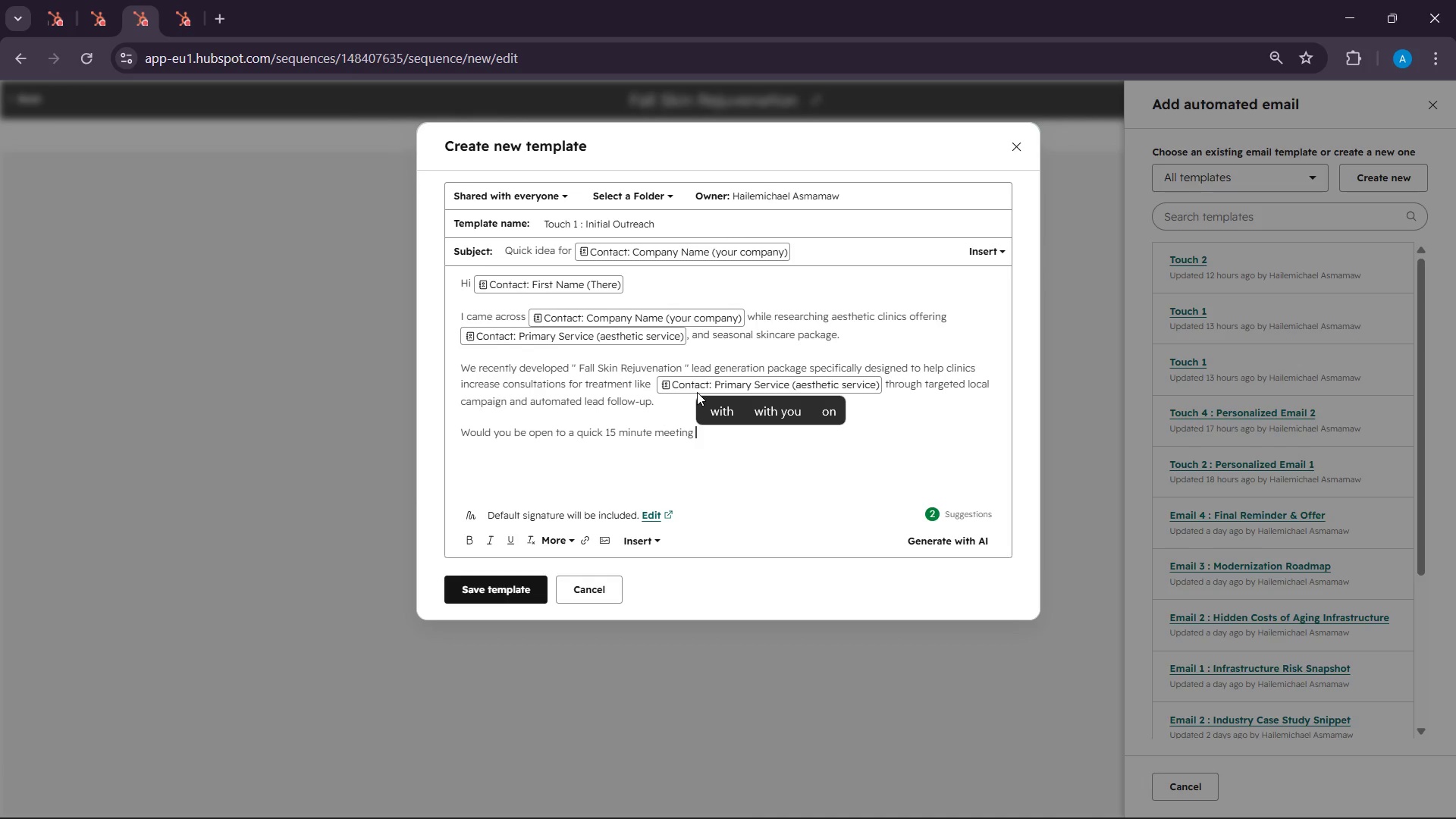 
type(Next w)
key(Backspace)
key(Backspace)
key(Backspace)
key(Backspace)
key(Backspace)
key(Backspace)
type(next week ?     Book Here)
 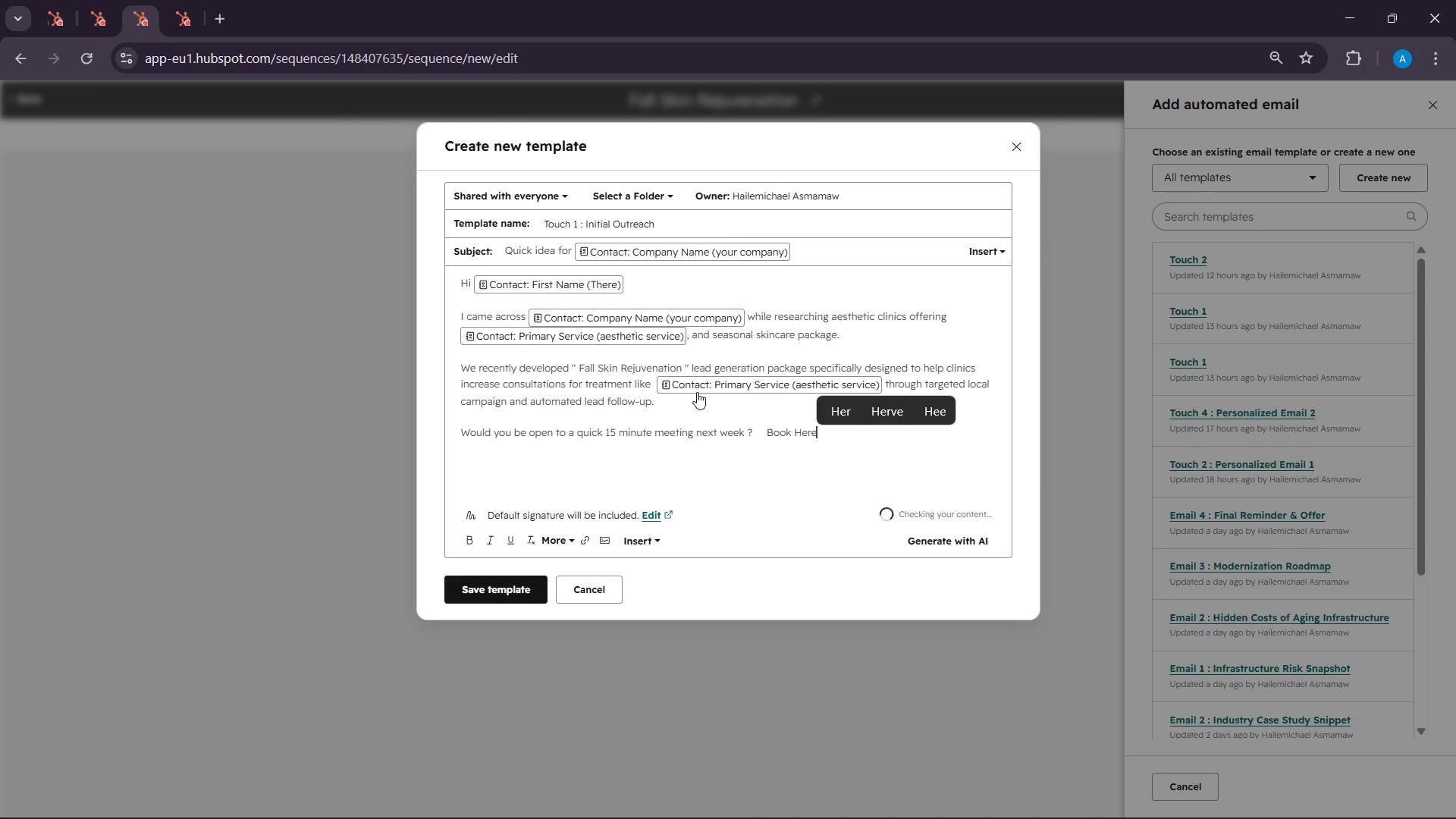 
double_click([783, 431])
 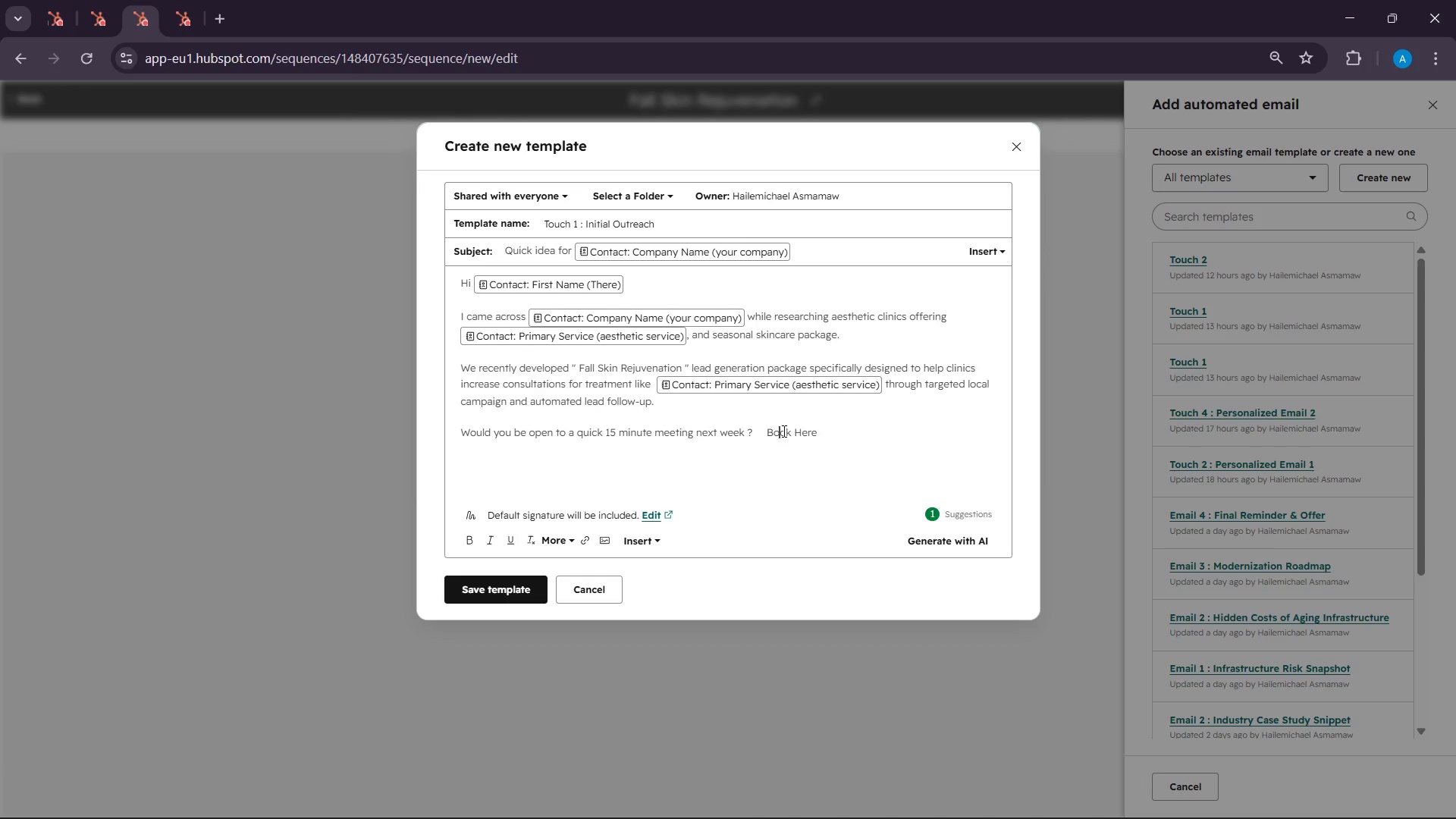 
double_click([783, 431])
 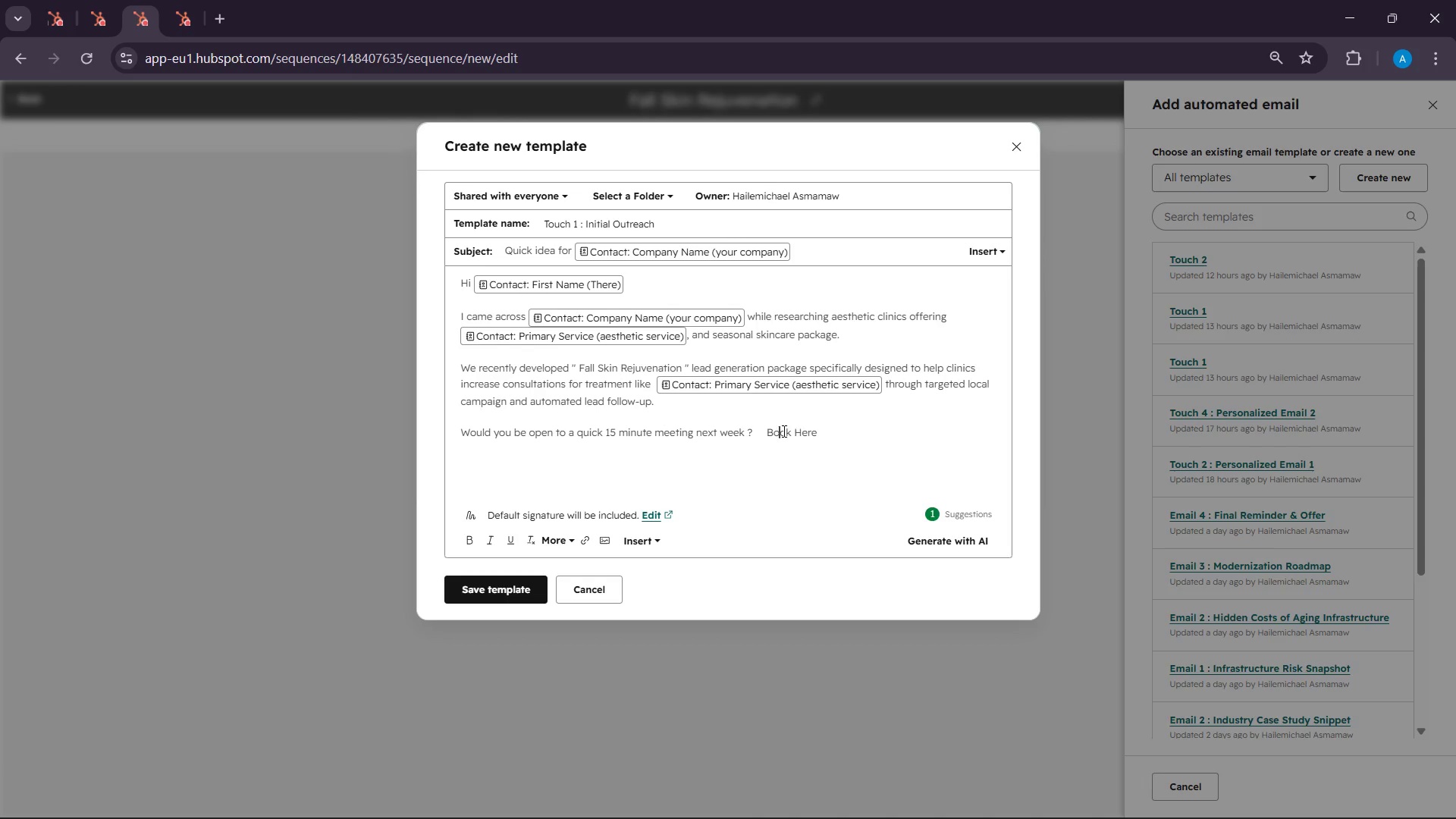 
double_click([783, 431])
 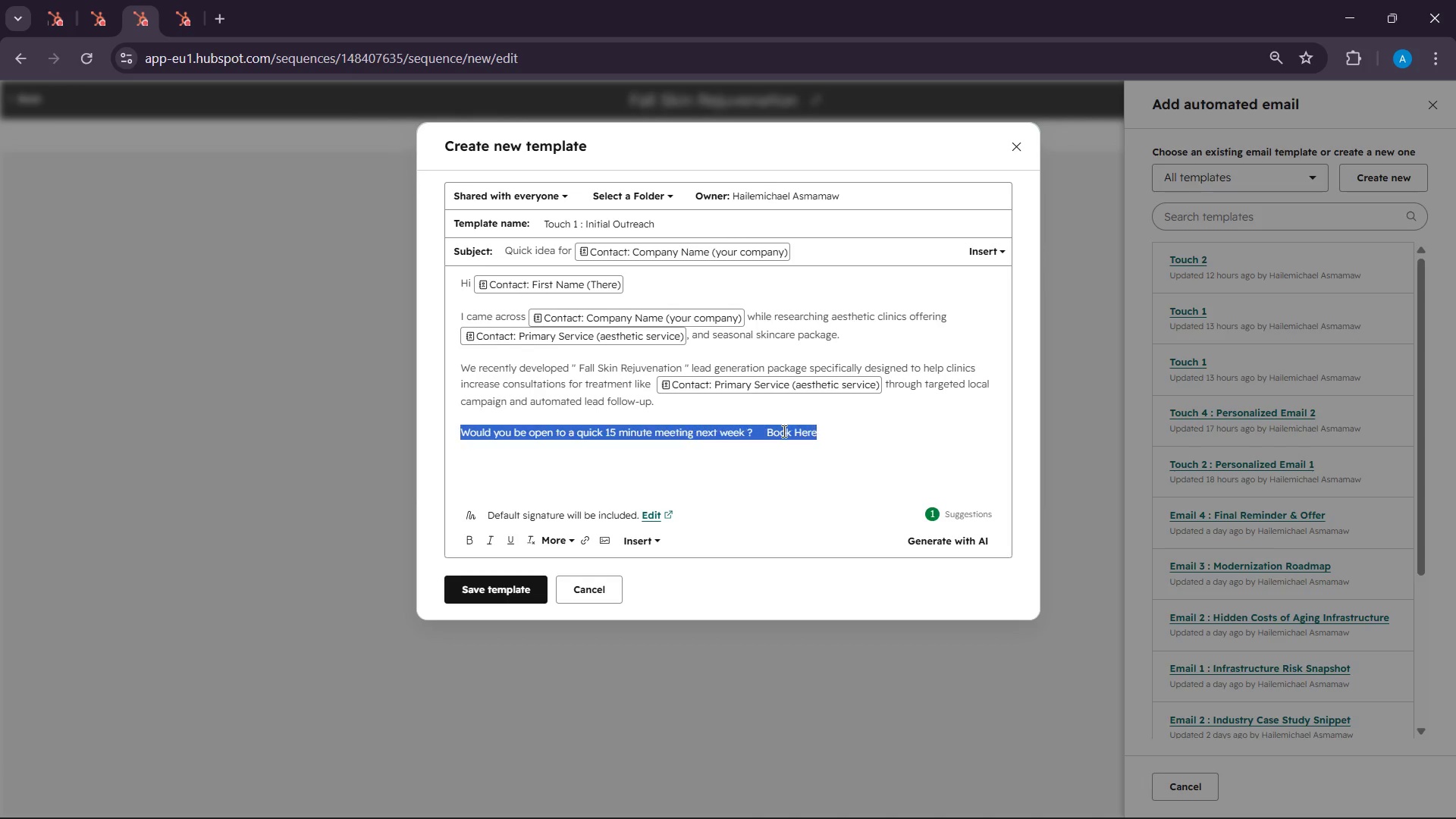 
triple_click([783, 431])
 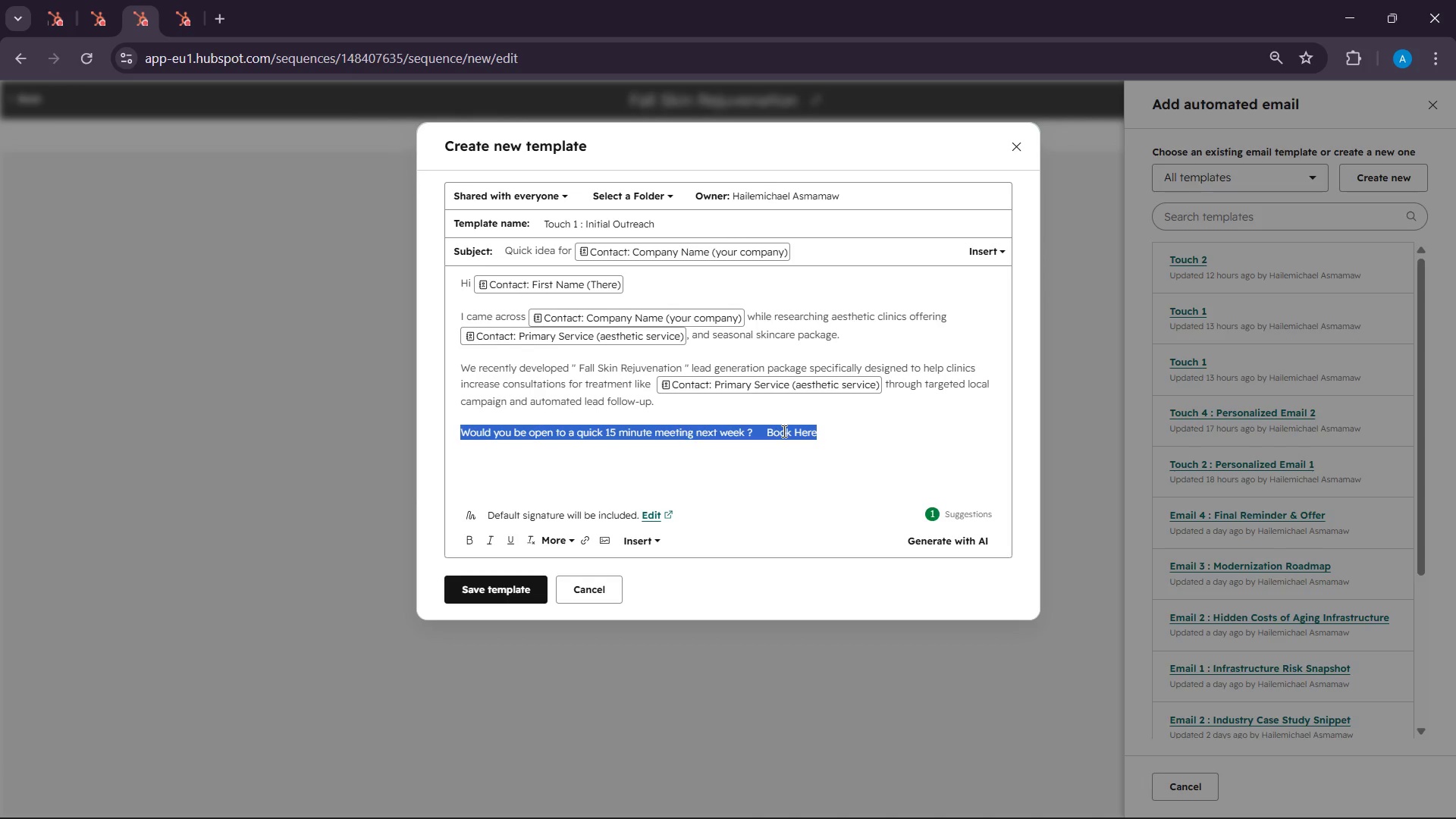 
left_click([783, 431])
 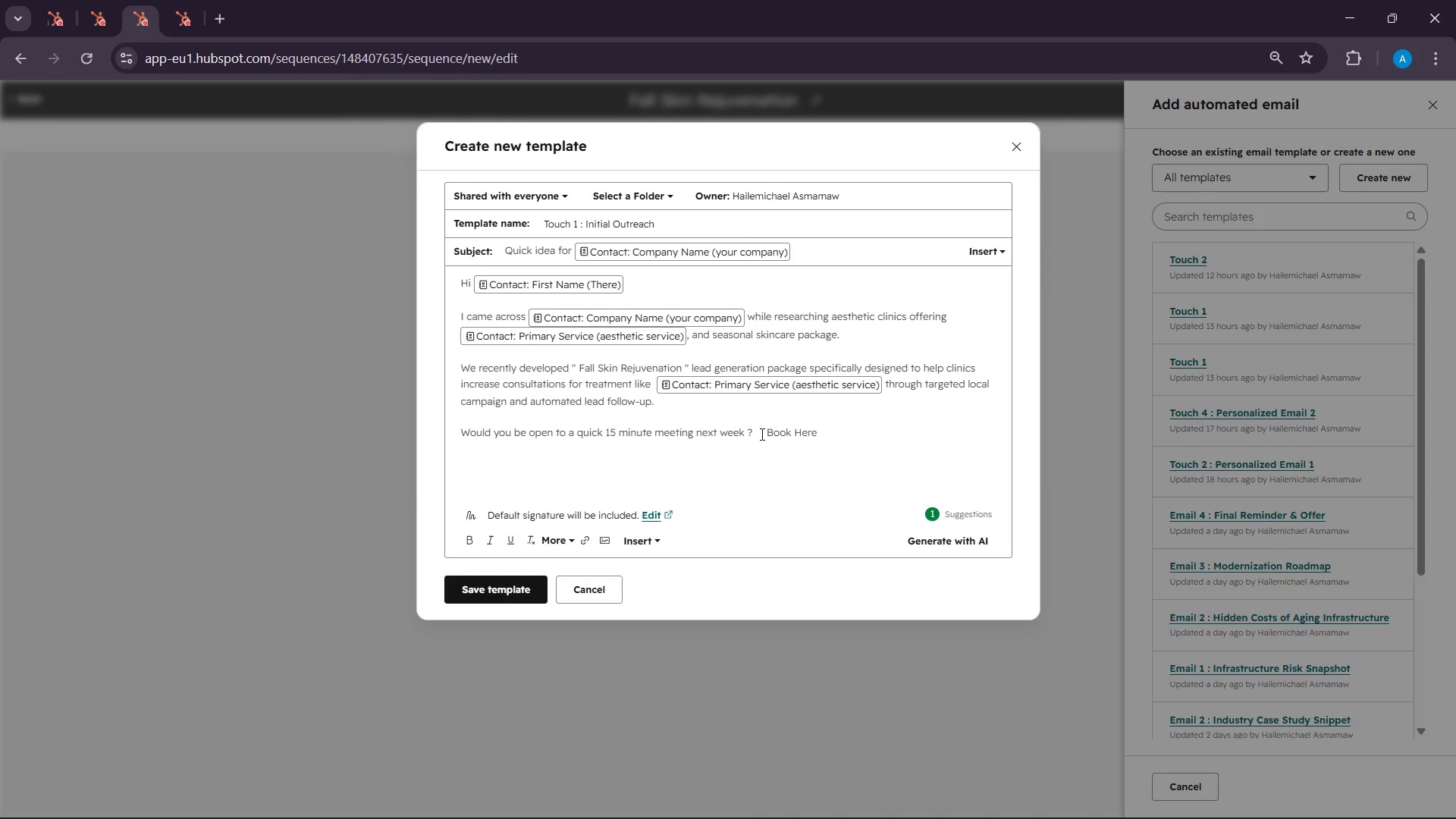 
left_click([761, 434])
 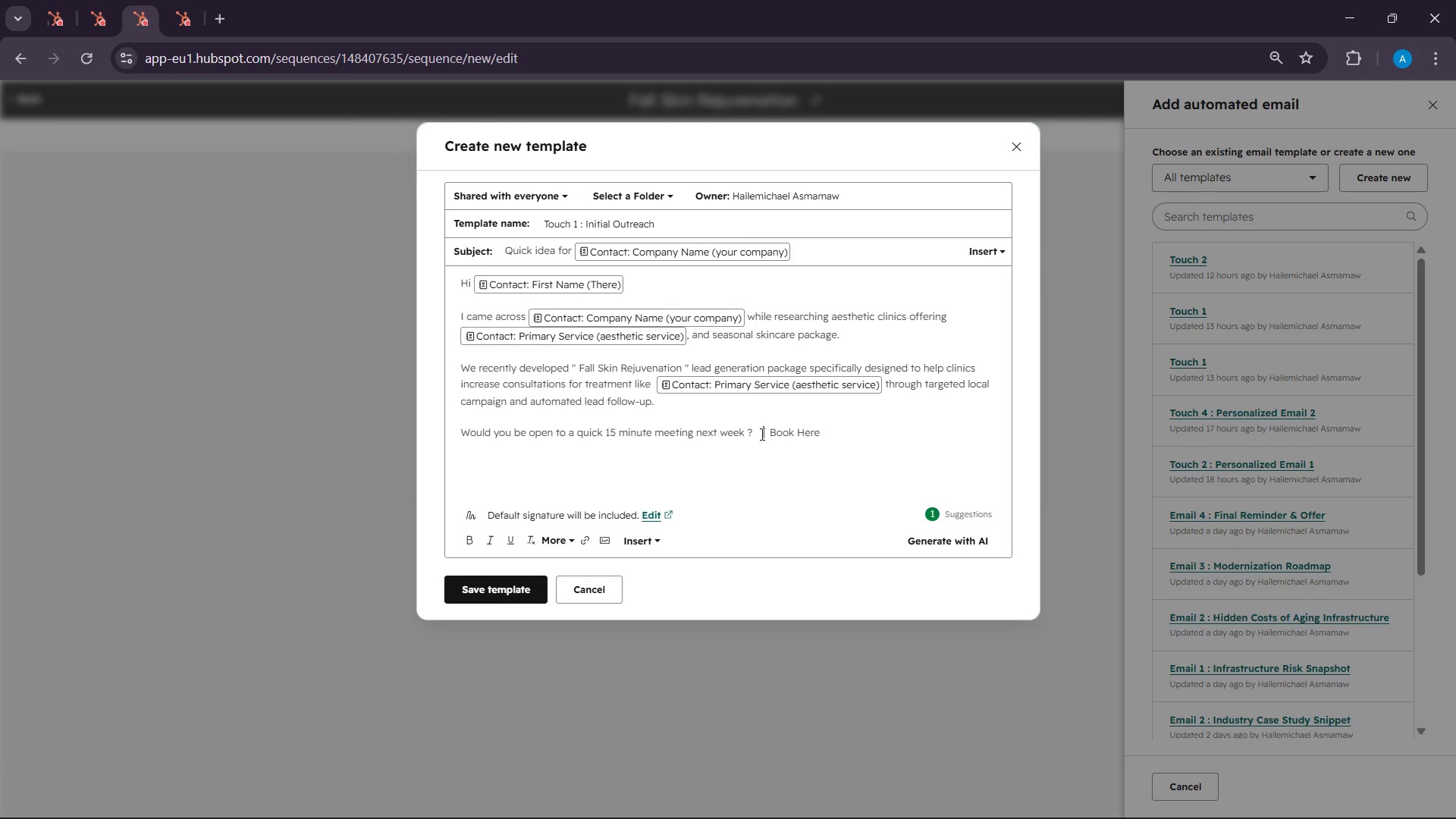 
key(Space)
 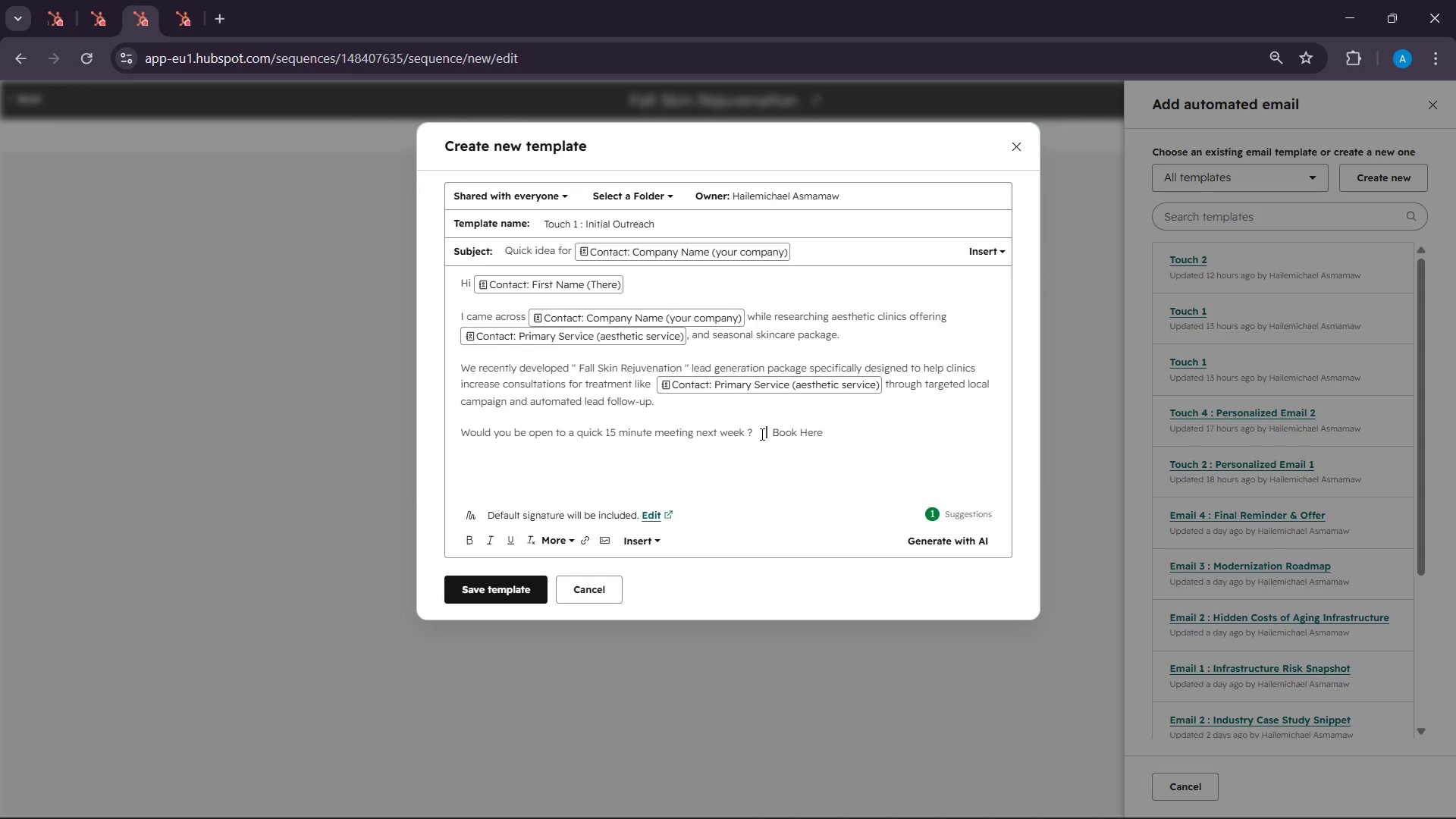 
key(Space)
 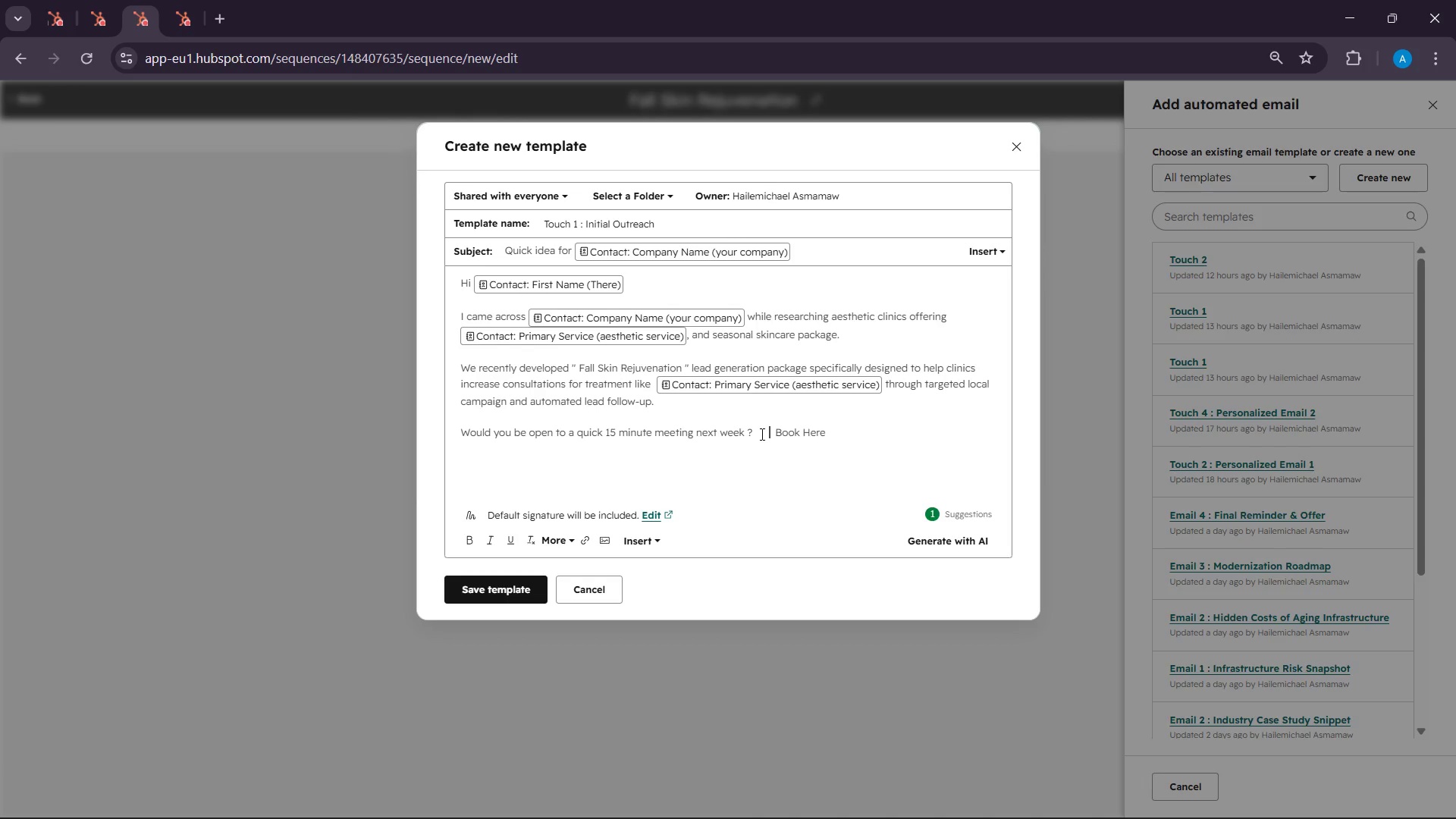 
key(Space)
 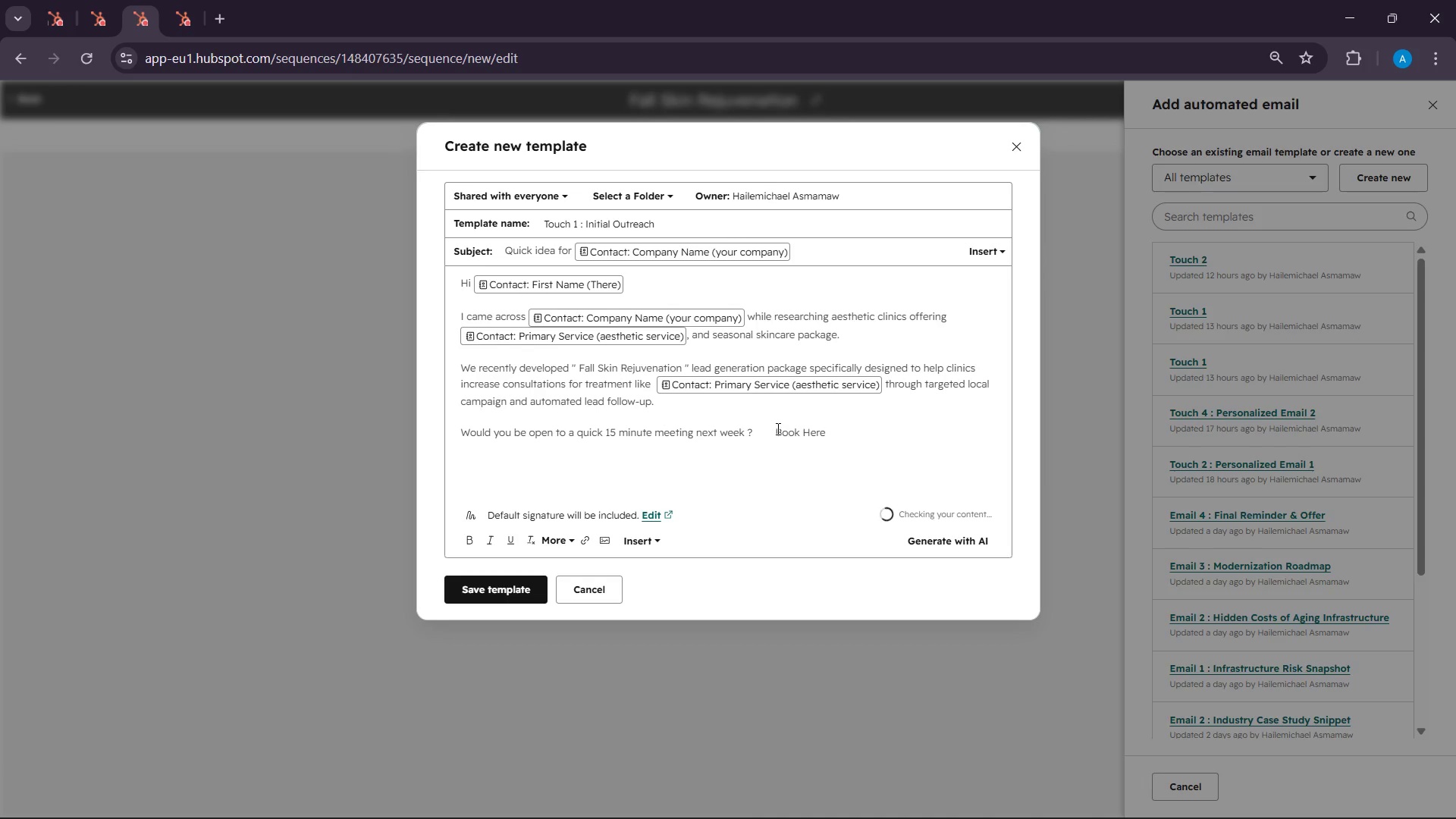 
left_click([777, 429])
 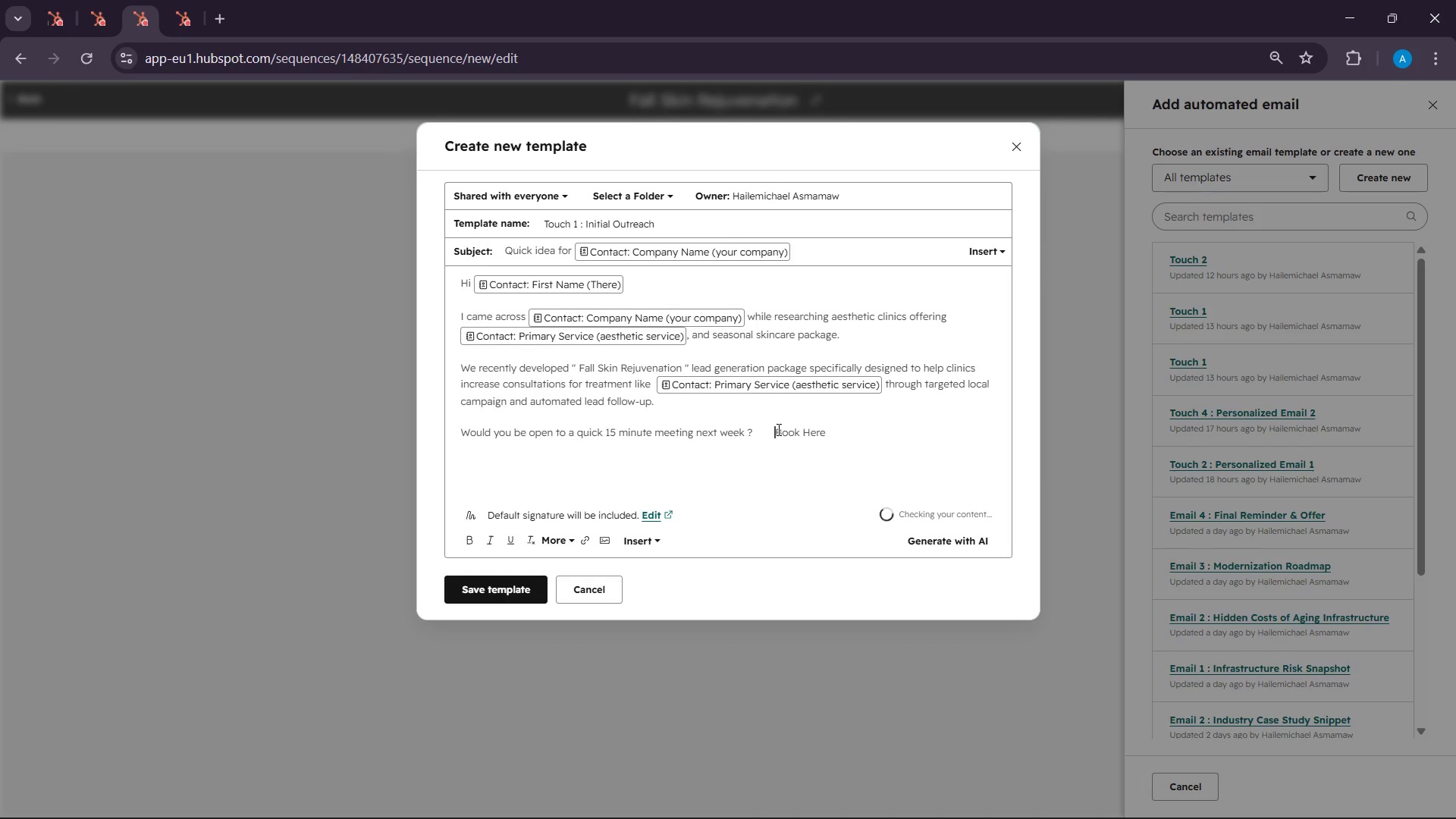 
left_click_drag(start_coordinate=[777, 429], to_coordinate=[833, 429])
 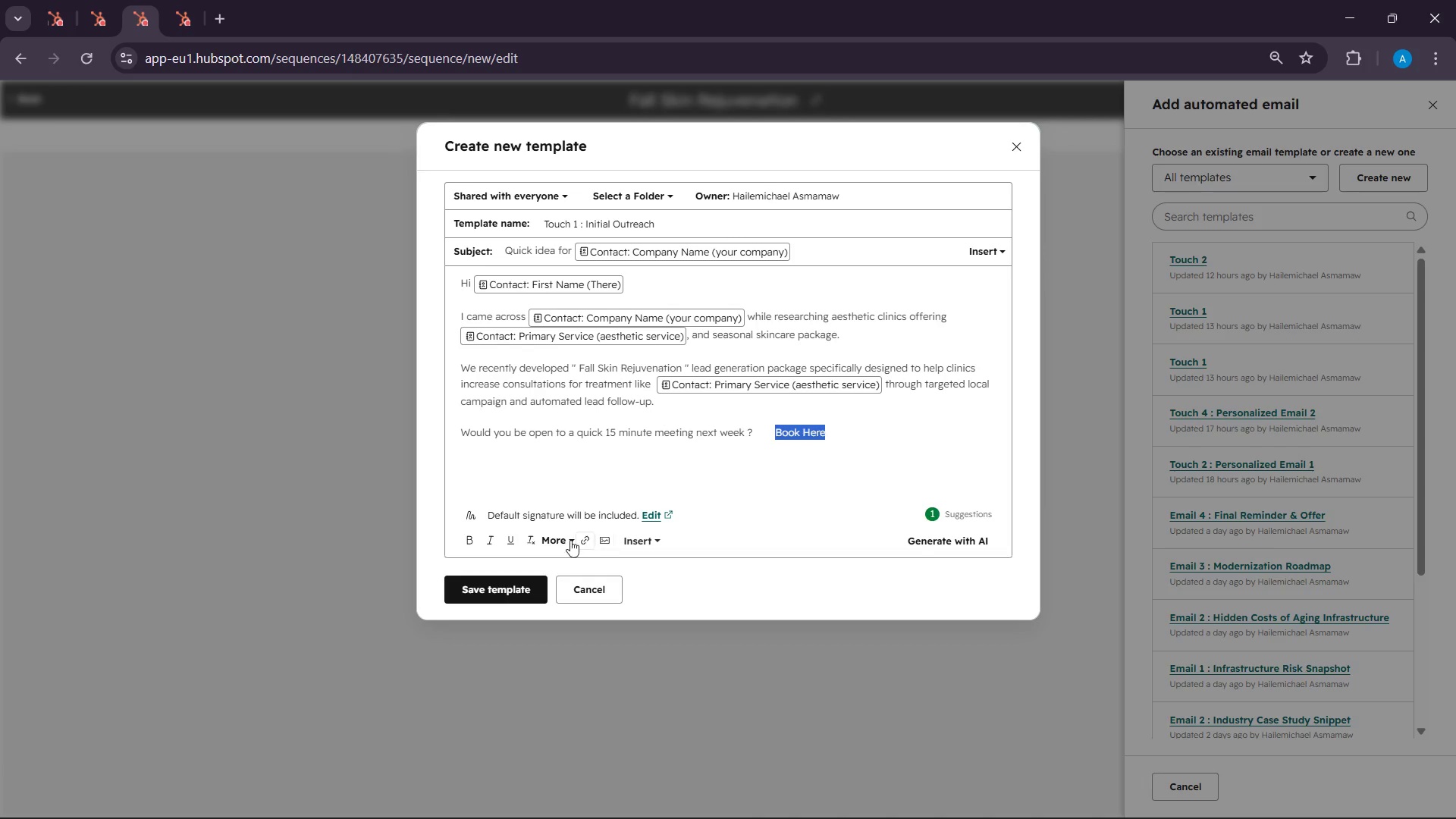 
left_click([582, 536])
 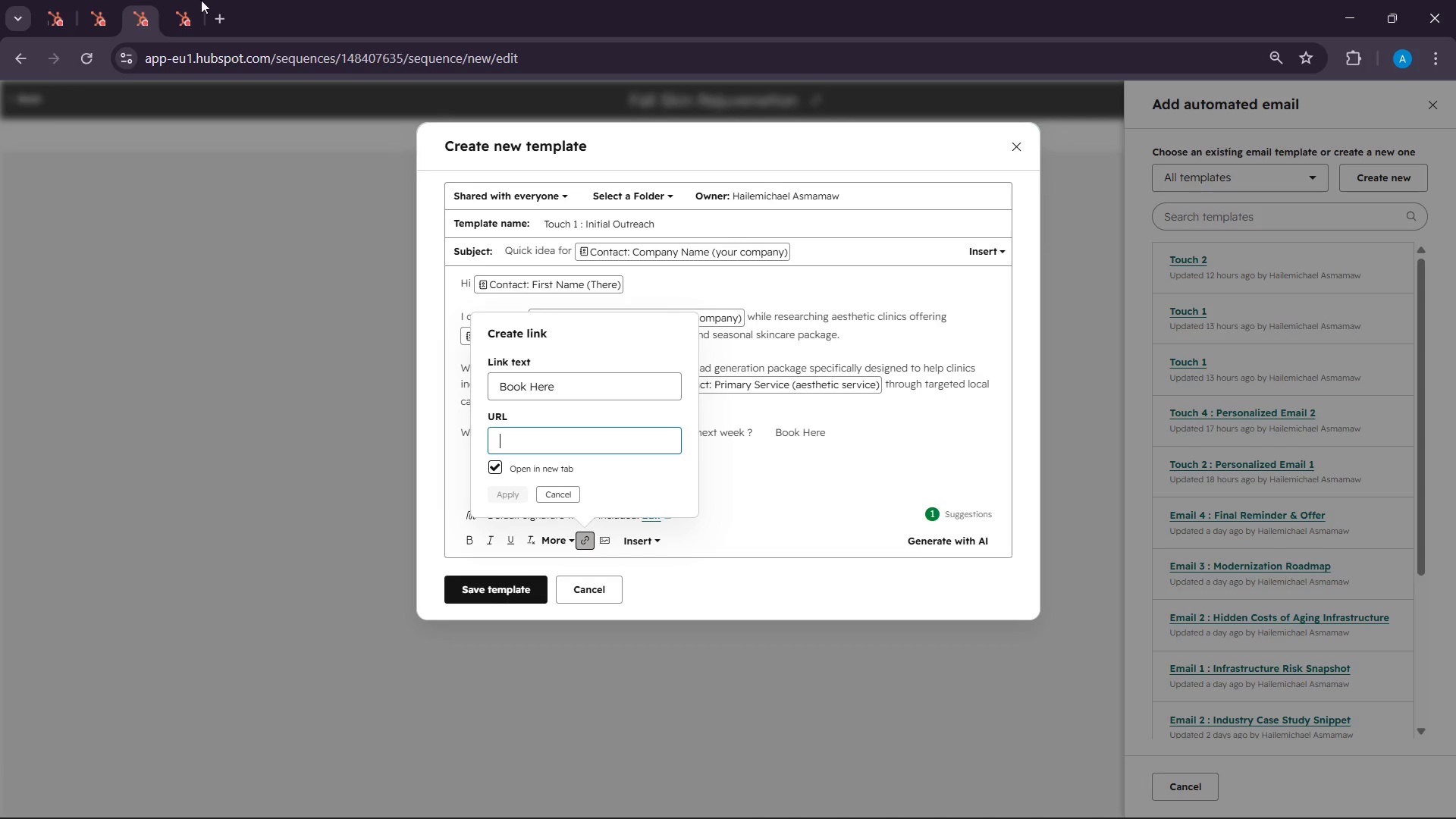 
left_click([191, 0])
 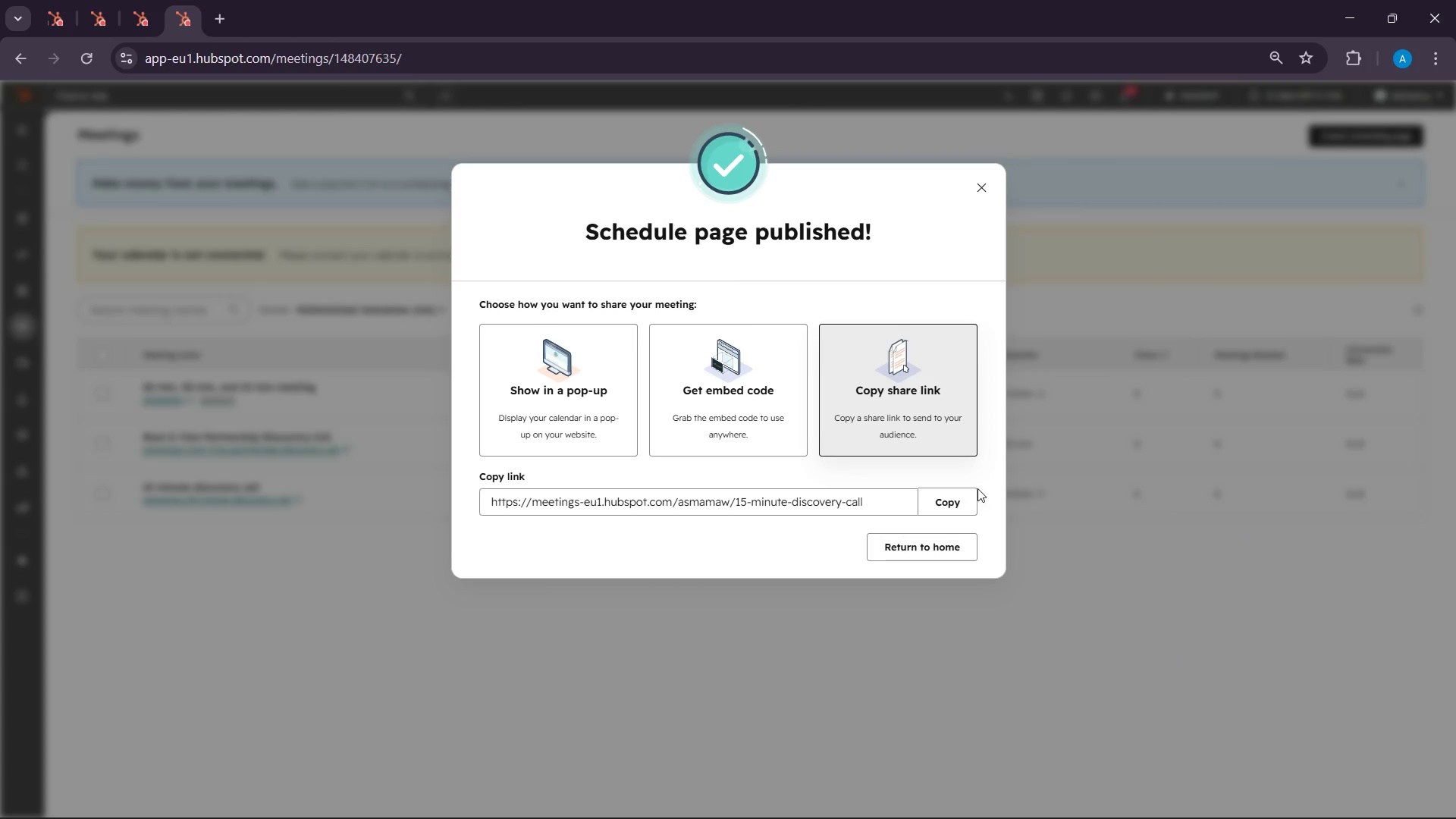 
left_click([941, 501])
 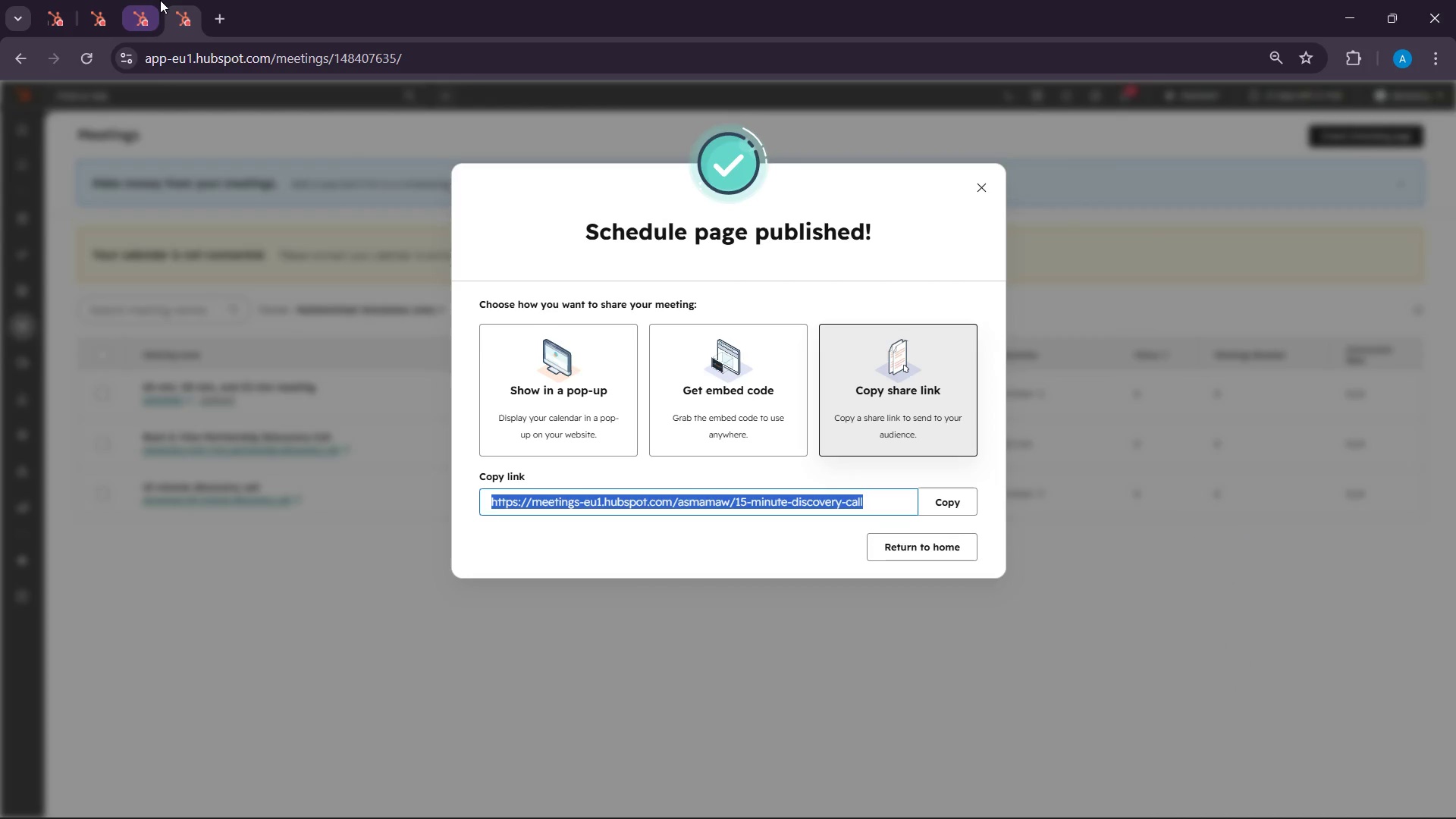 
left_click([149, 0])
 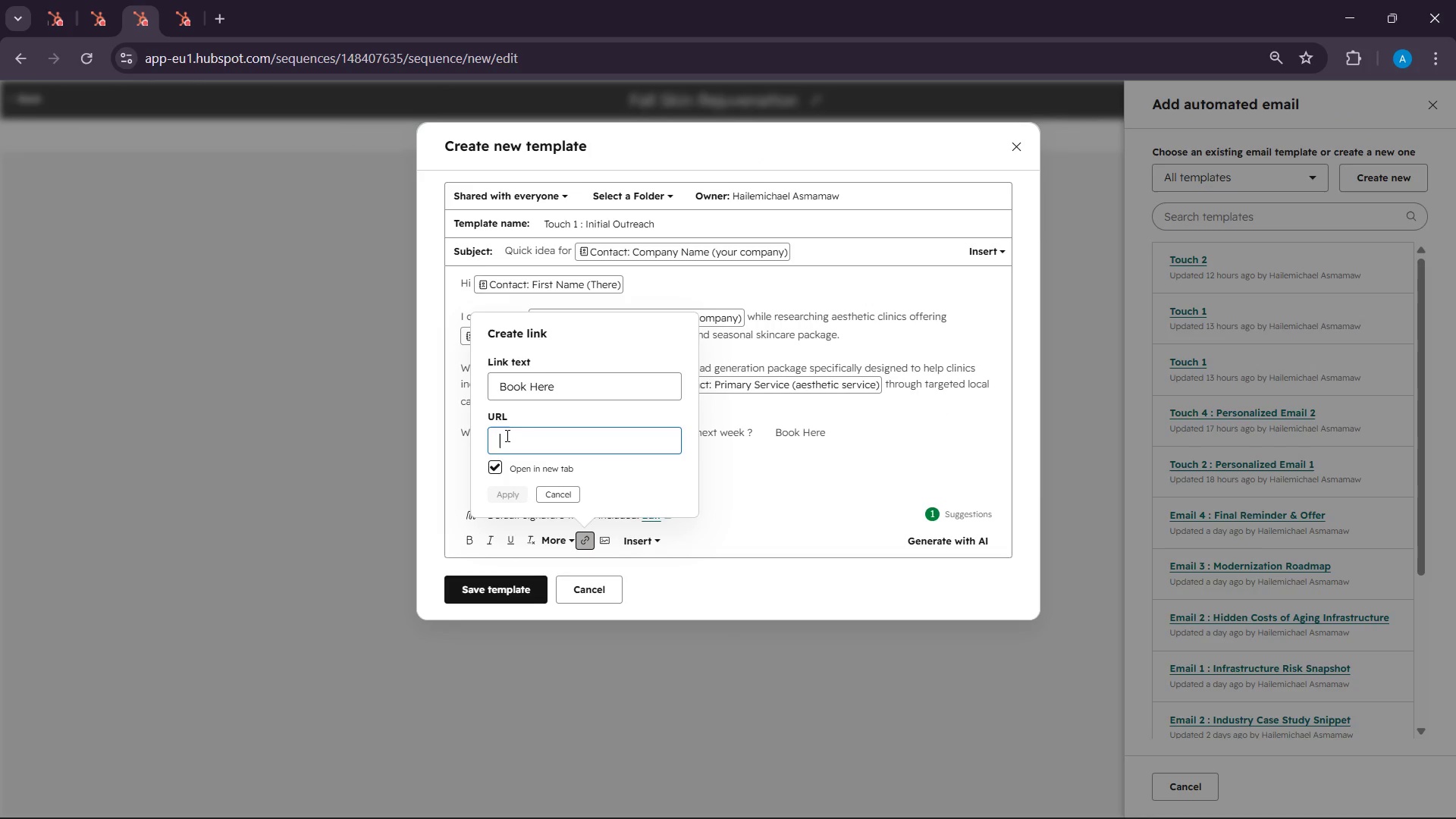 
key(Control+V)
 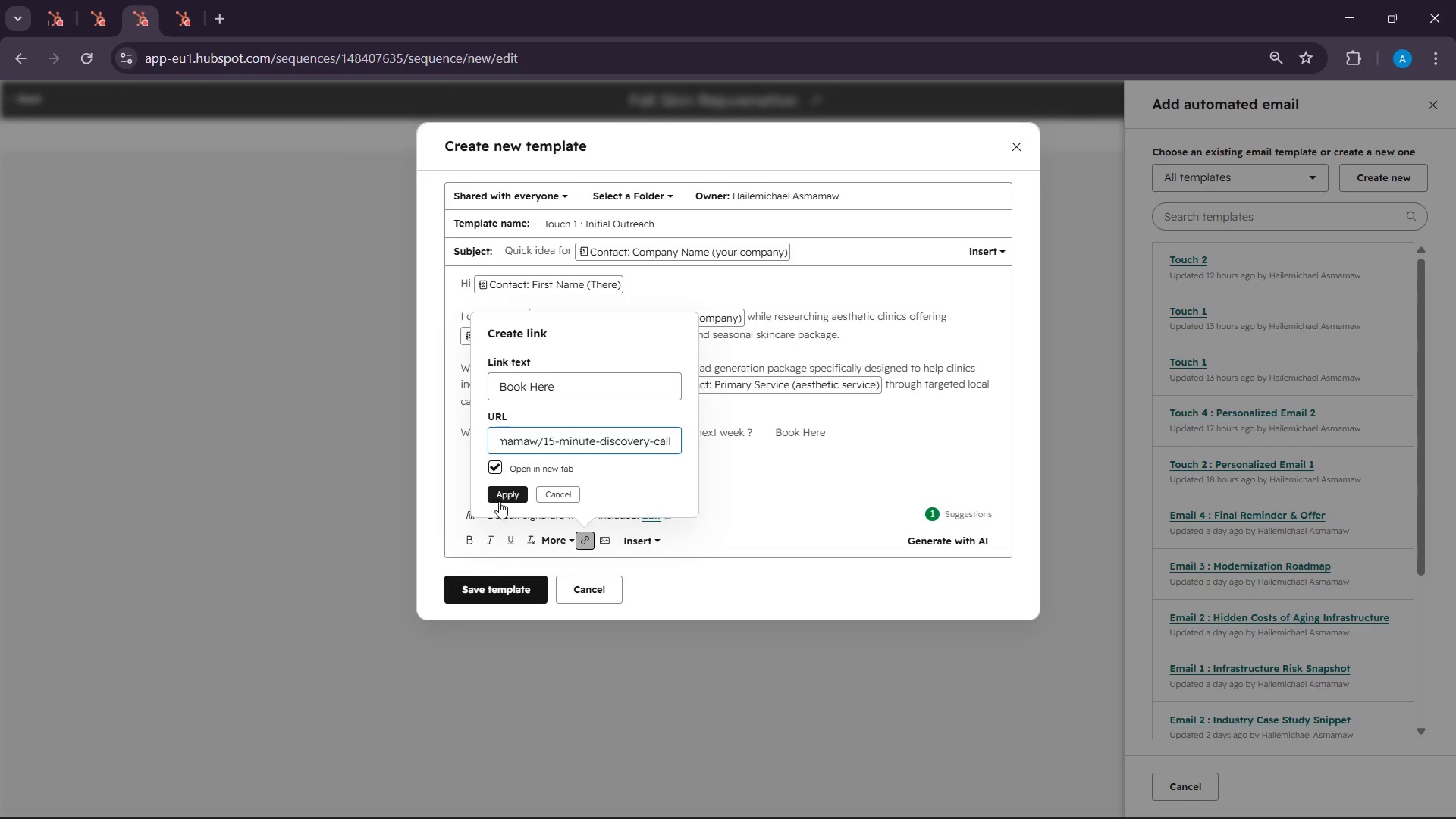 
left_click([499, 501])
 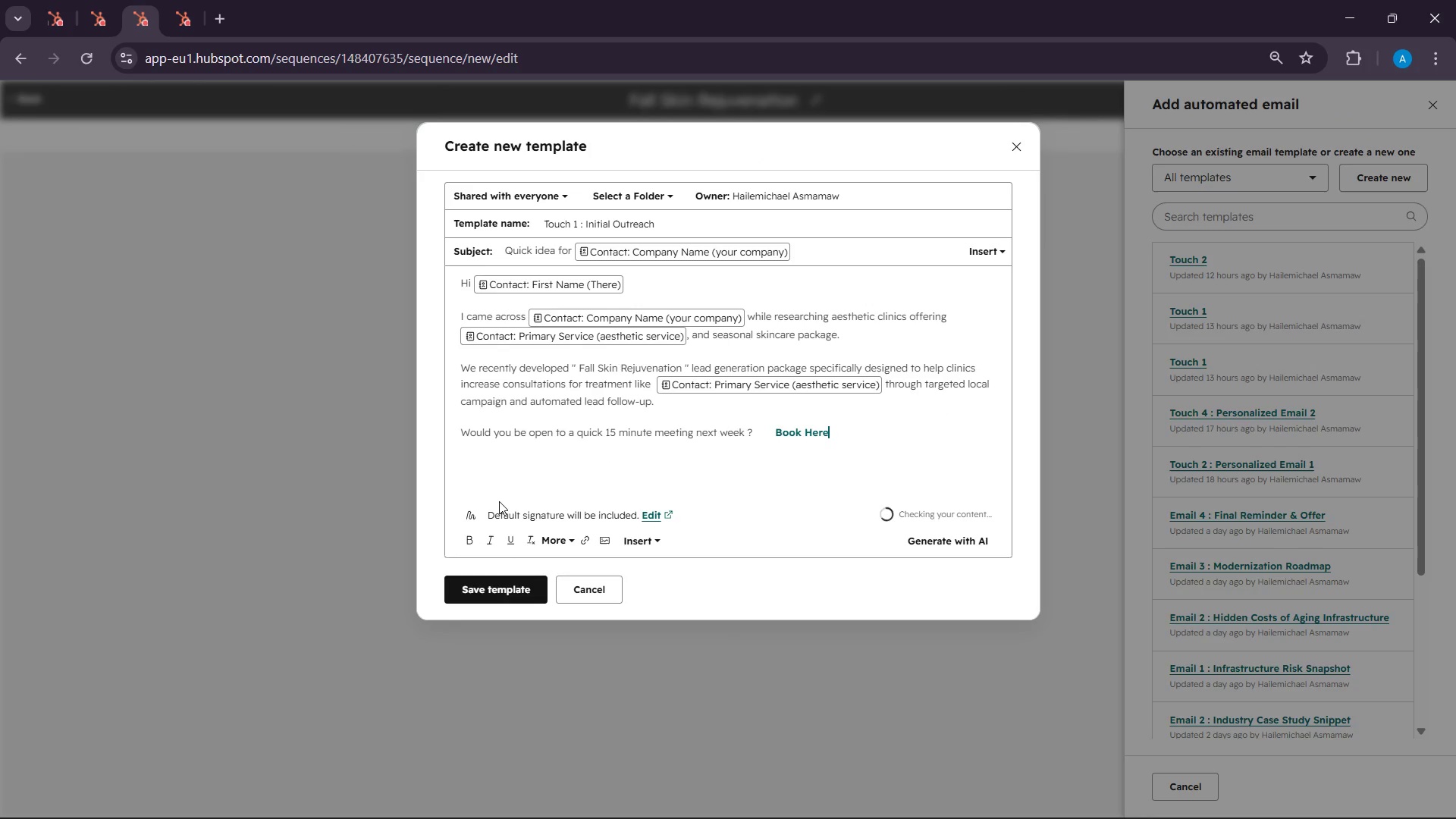 
left_click([571, 464])
 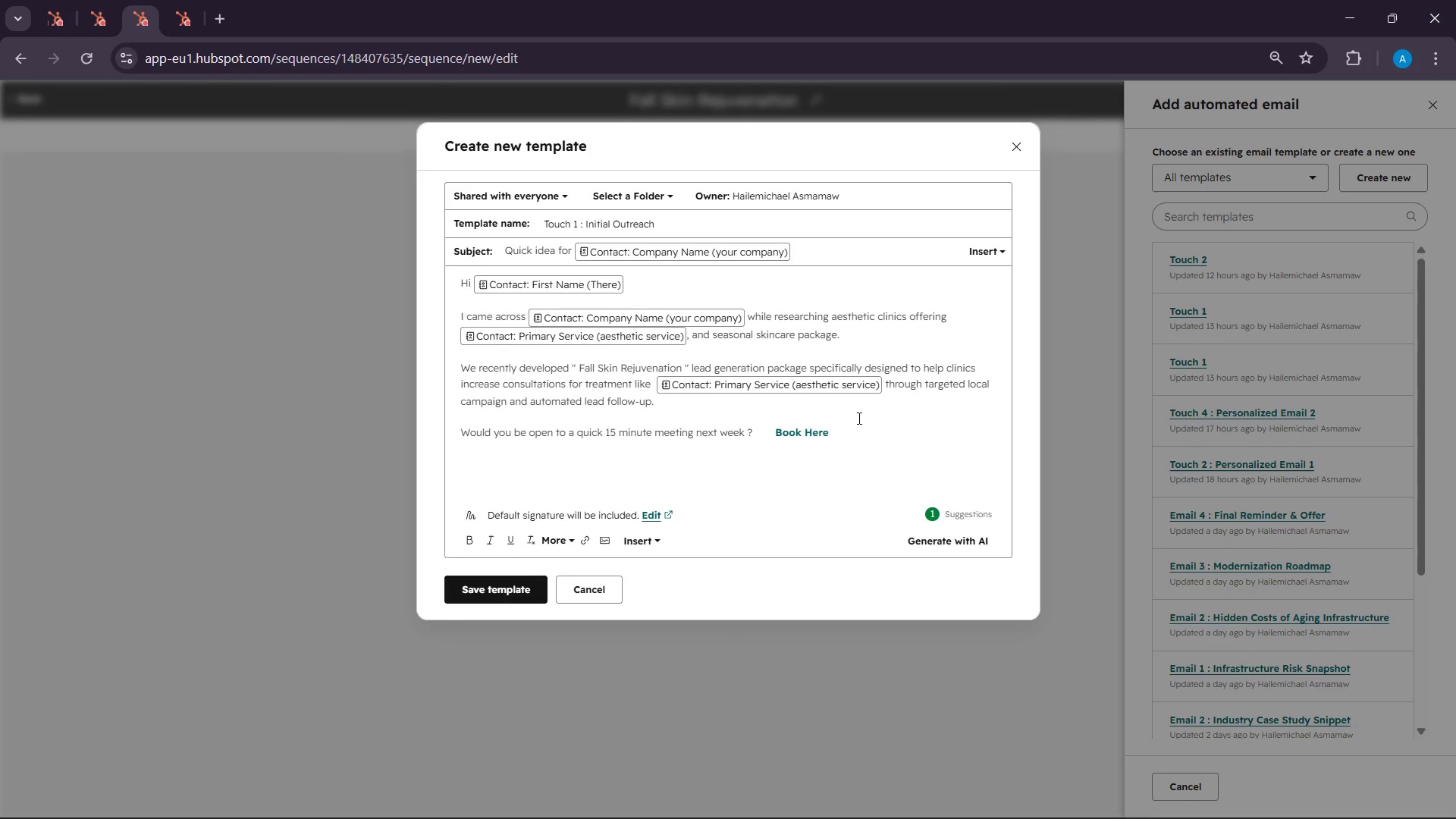 
left_click([858, 418])
 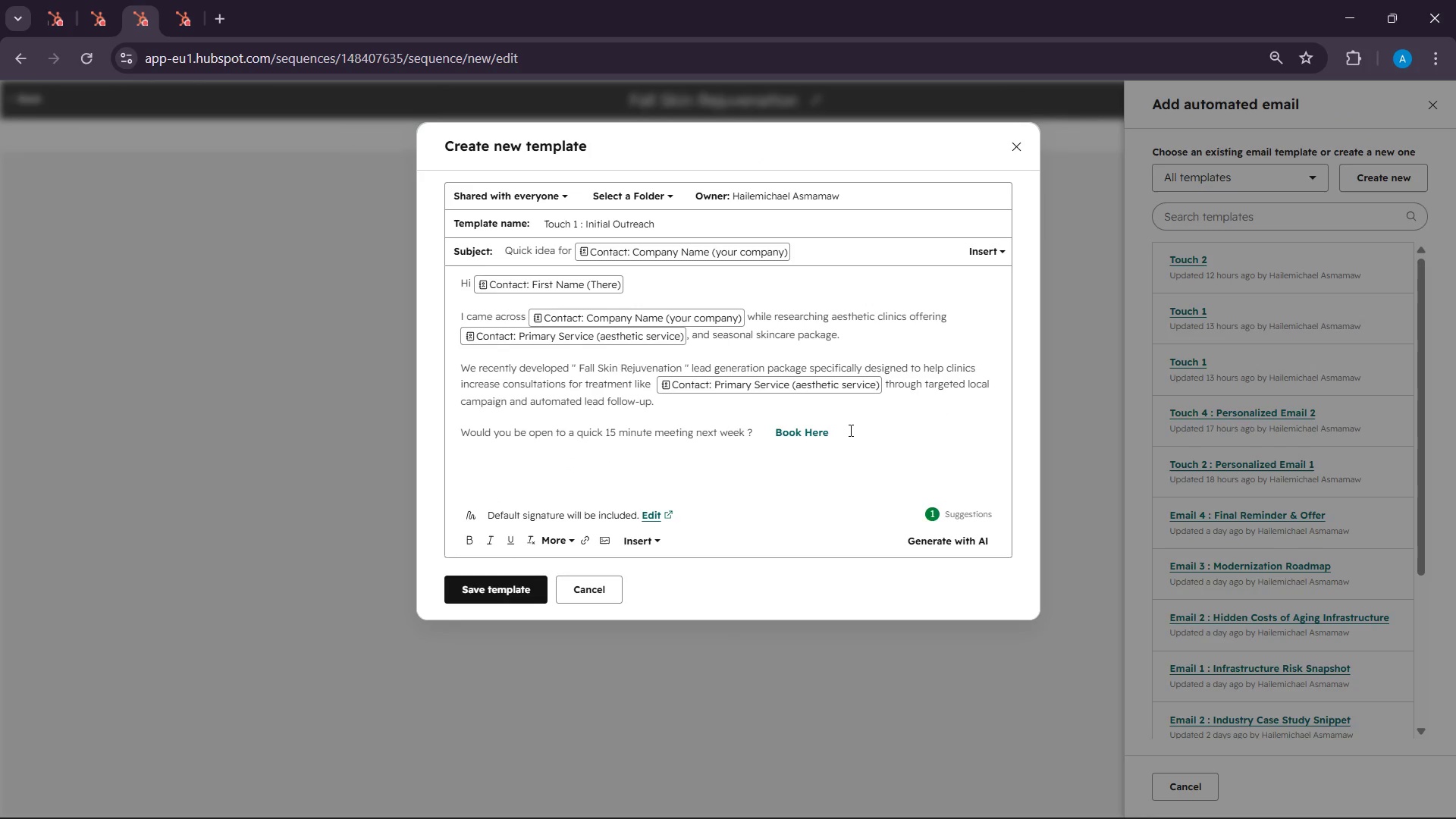 
left_click([849, 430])
 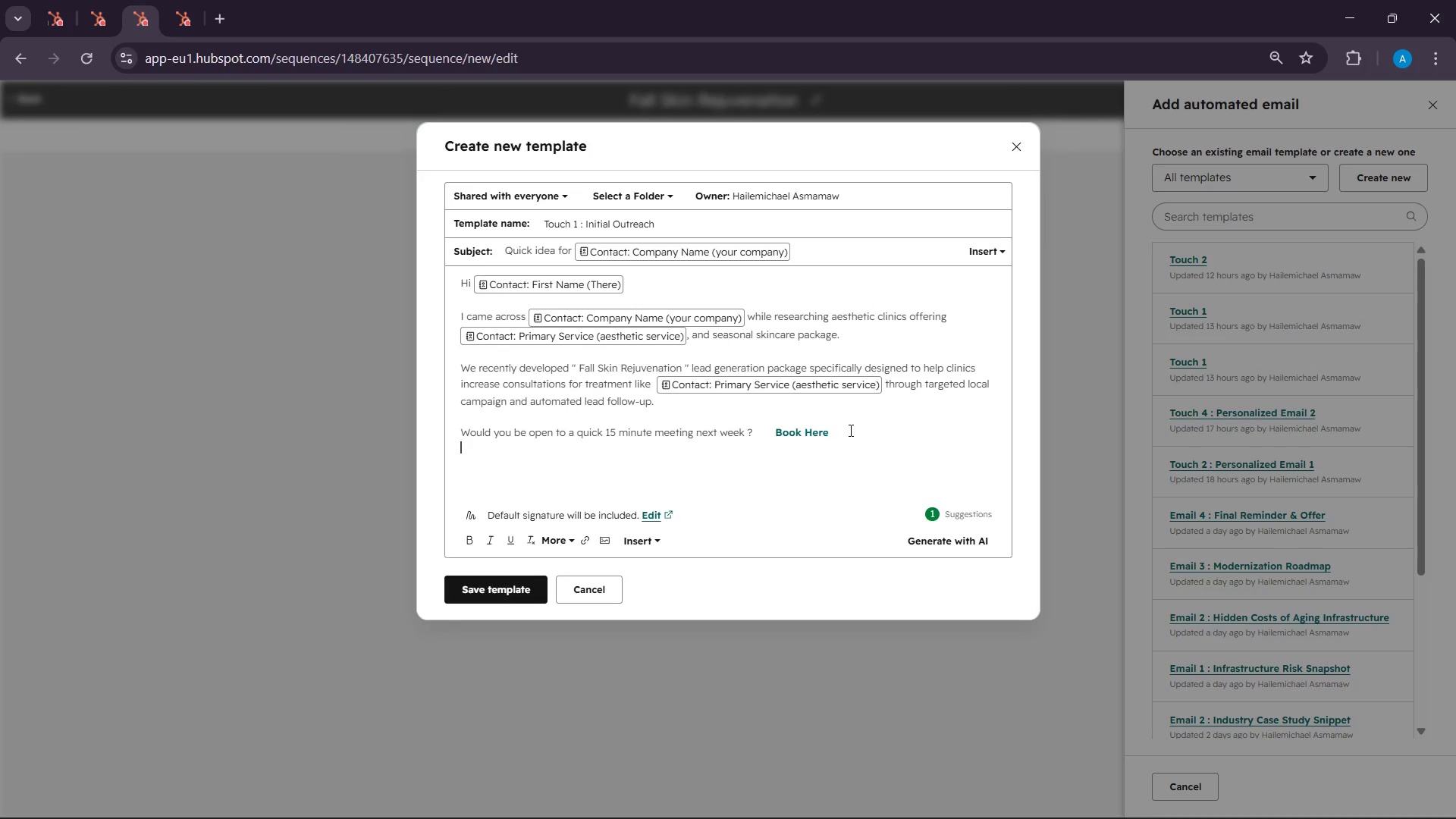 
key(Enter)
 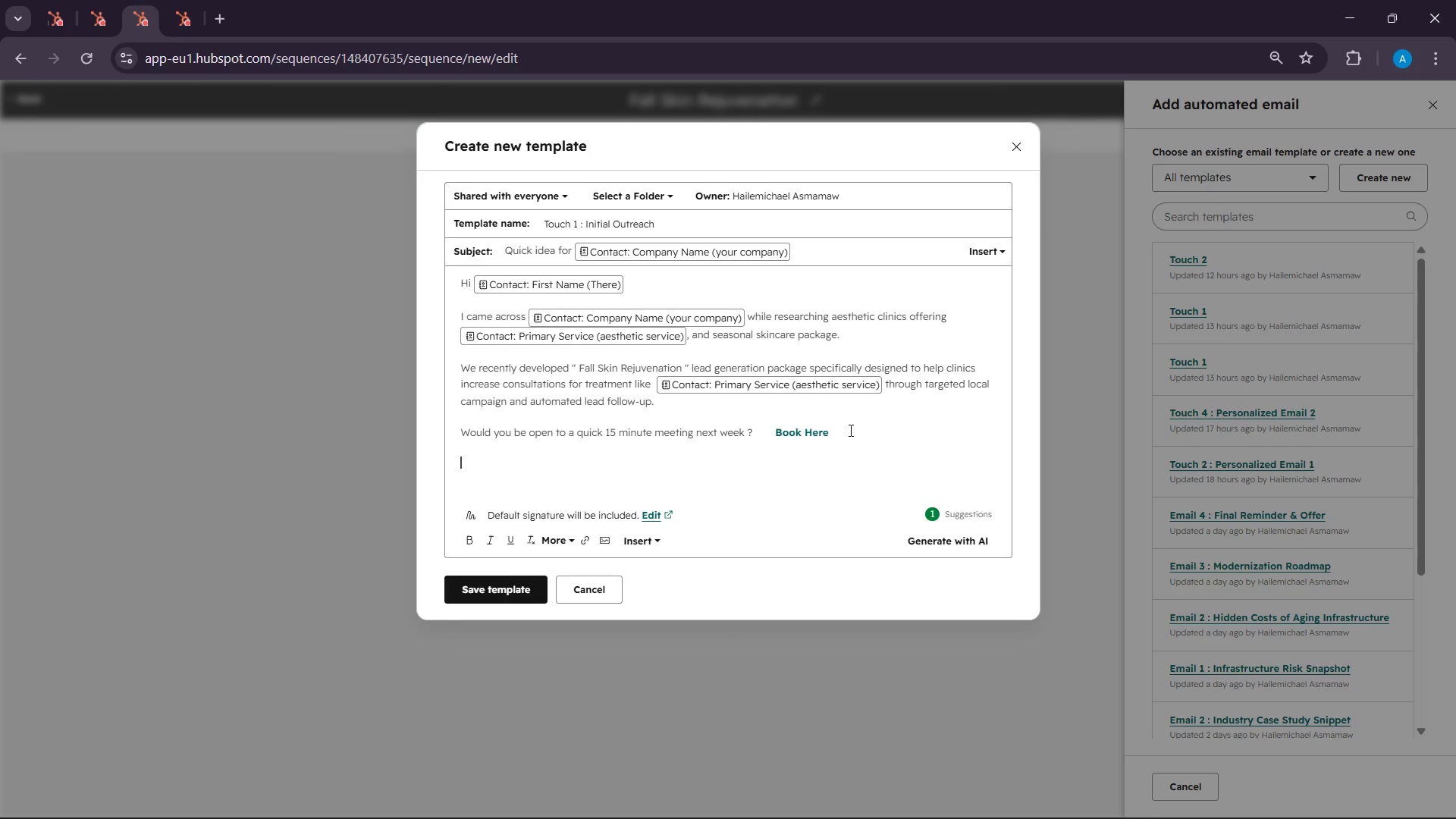 
key(Enter)
 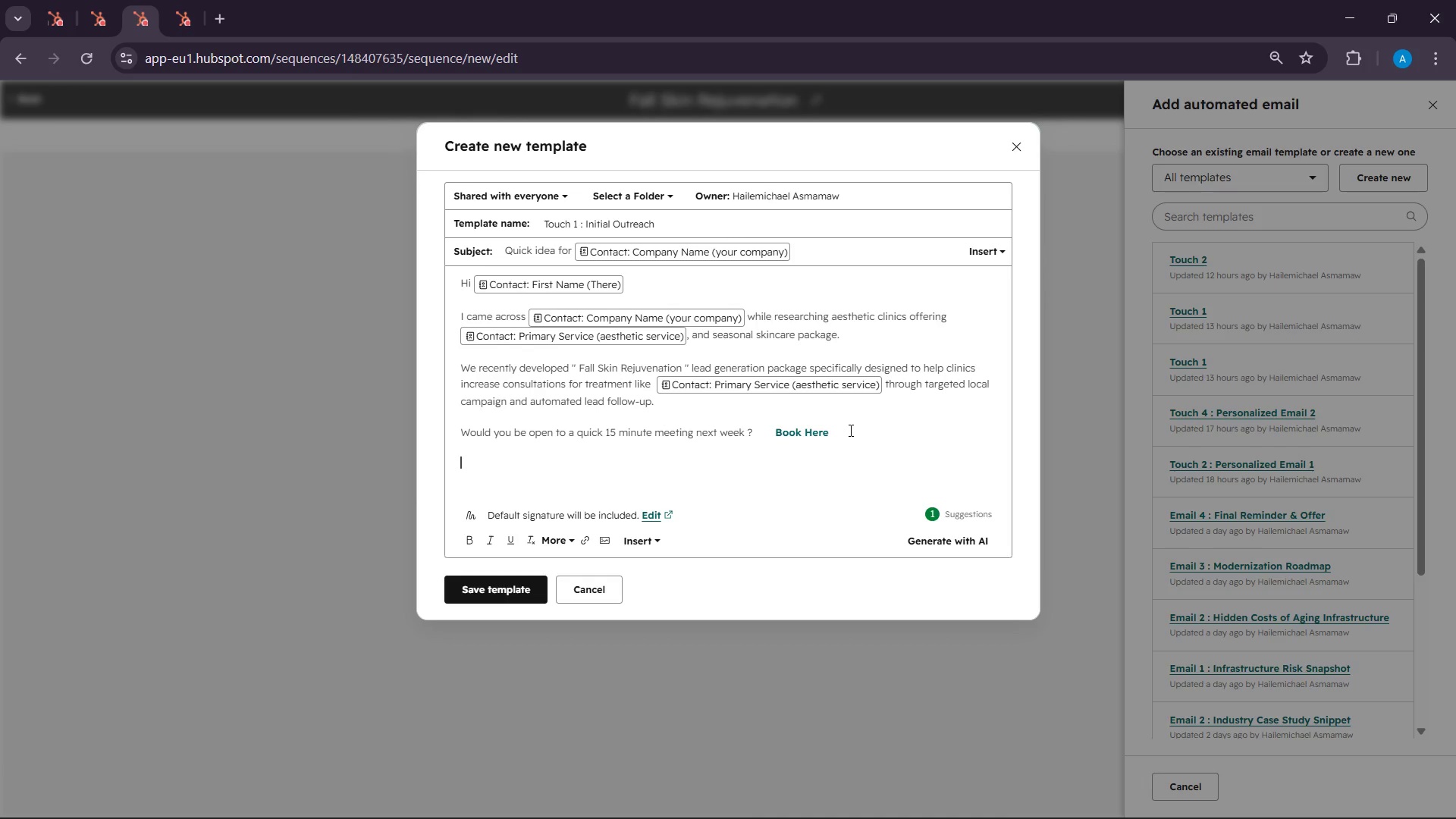 
type(Best )
key(Backspace)
type(,)
 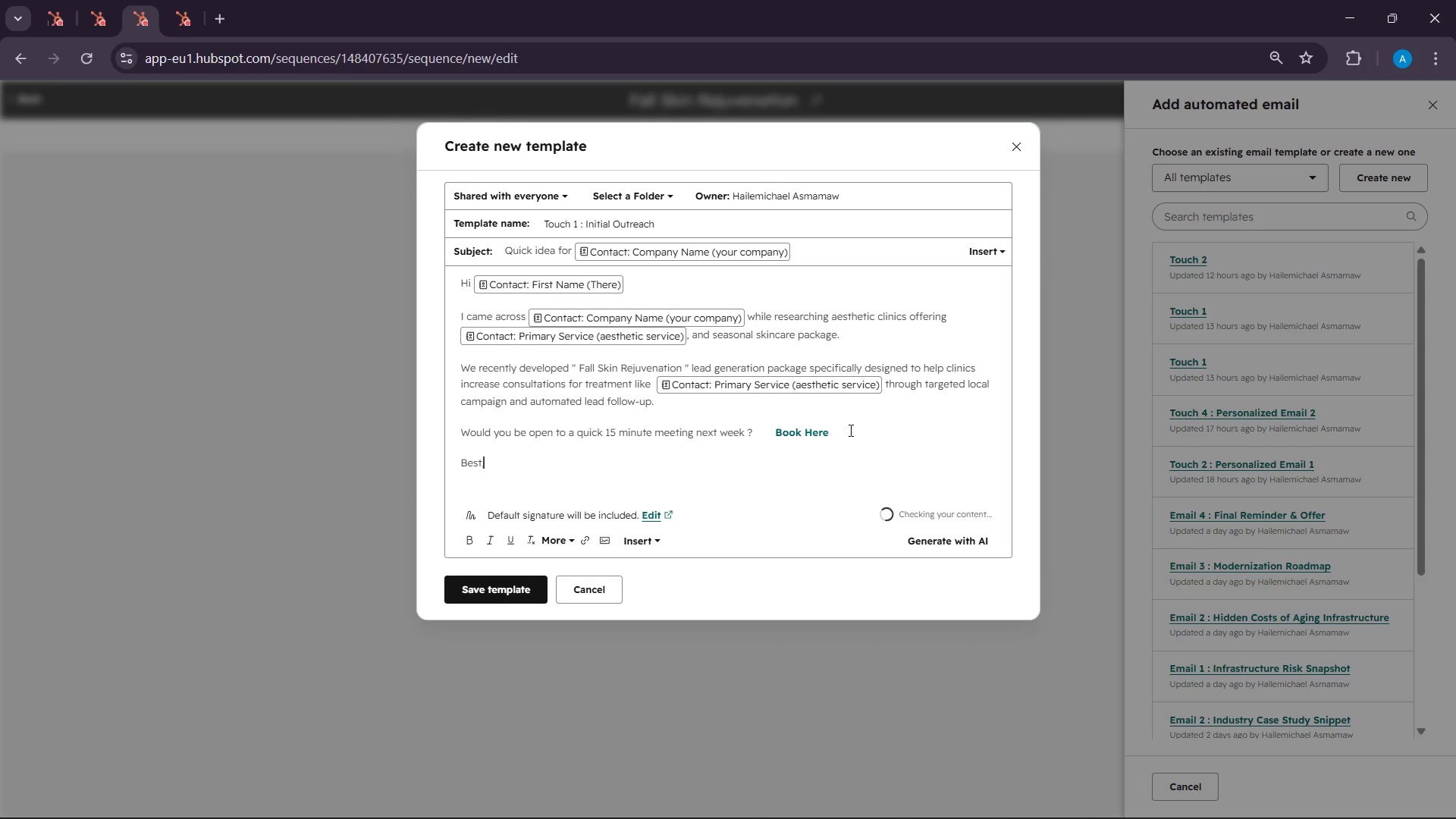 
key(Enter)
 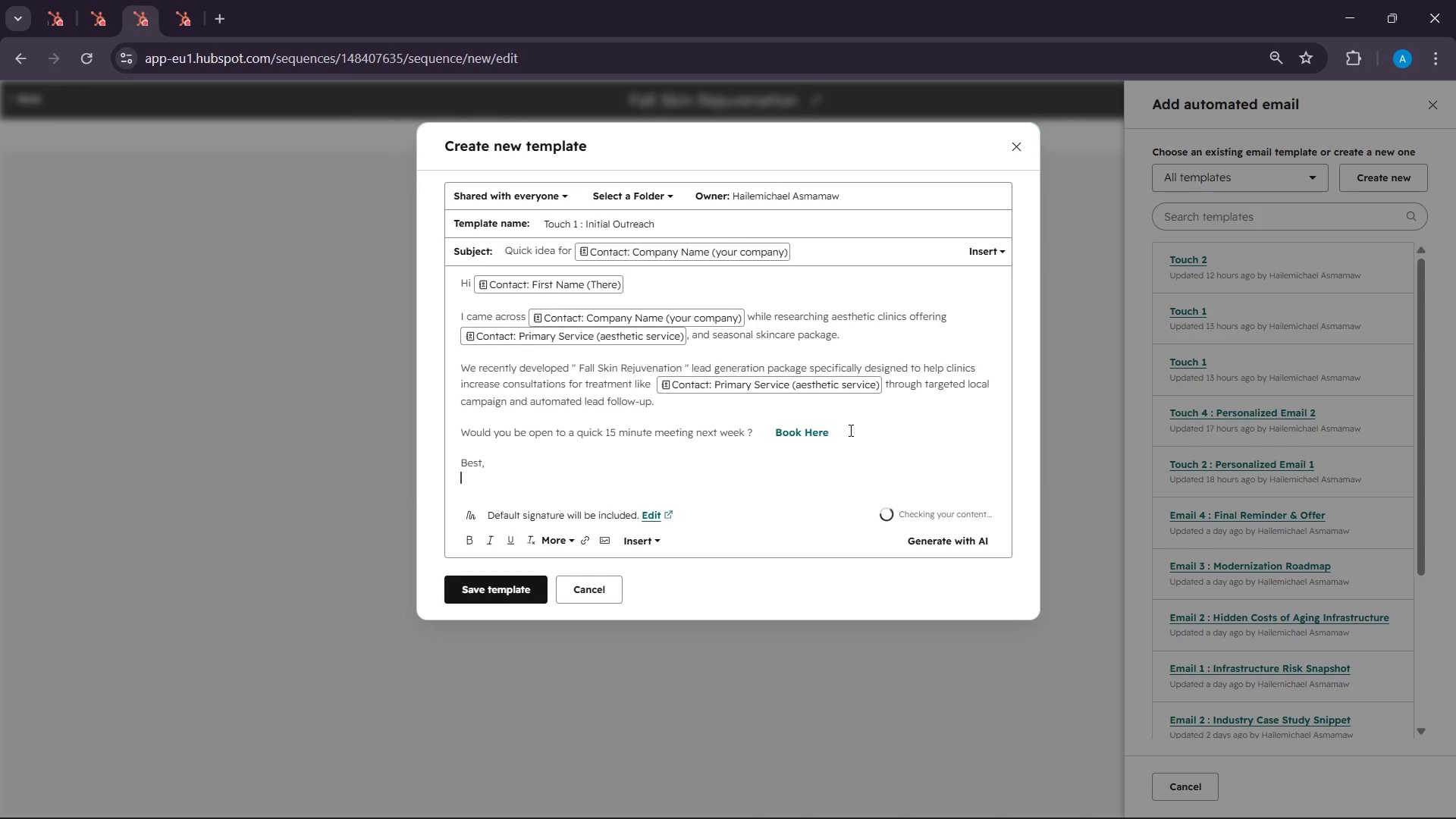 
type(Hailemicha)
 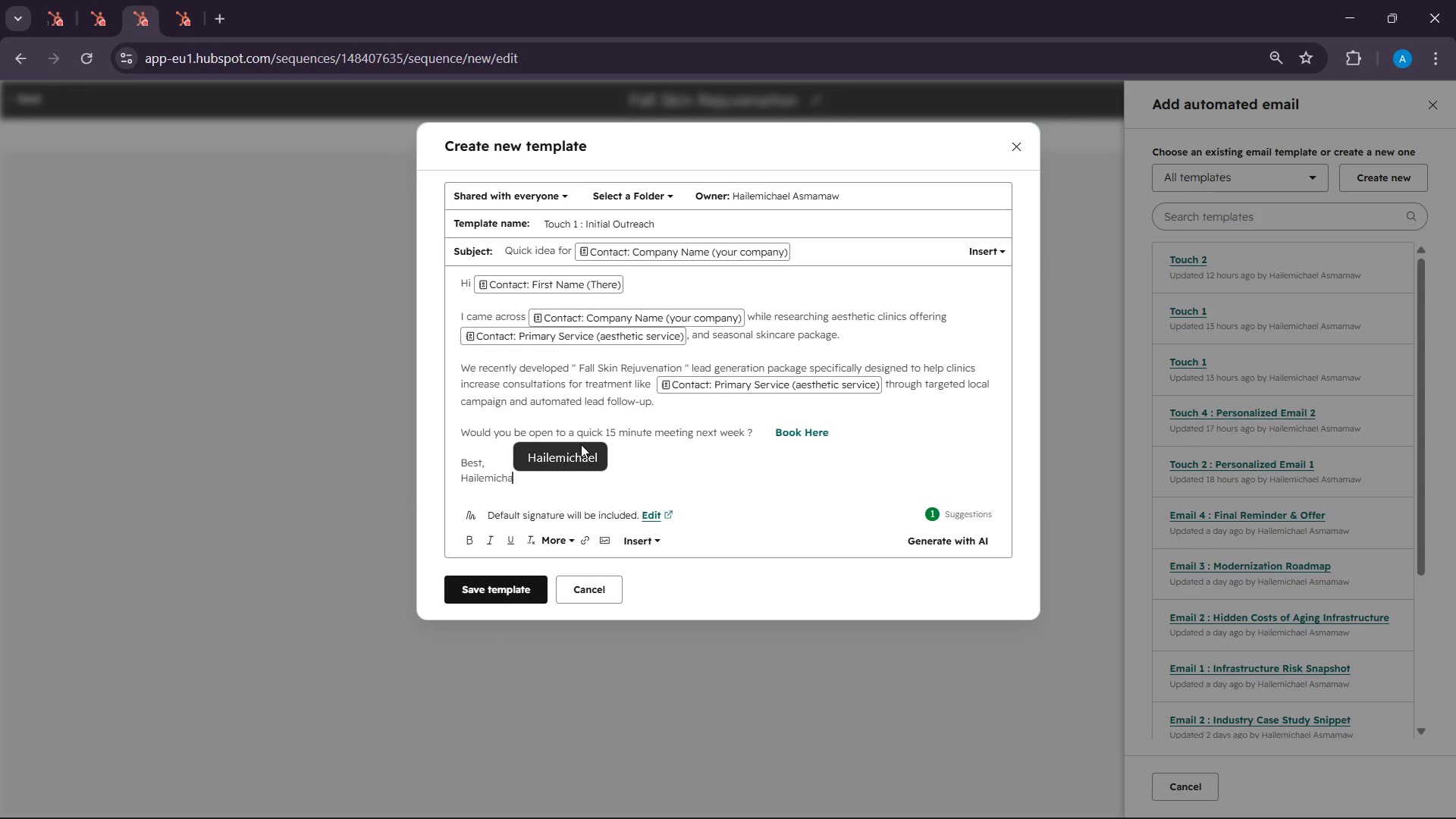 
left_click([563, 466])
 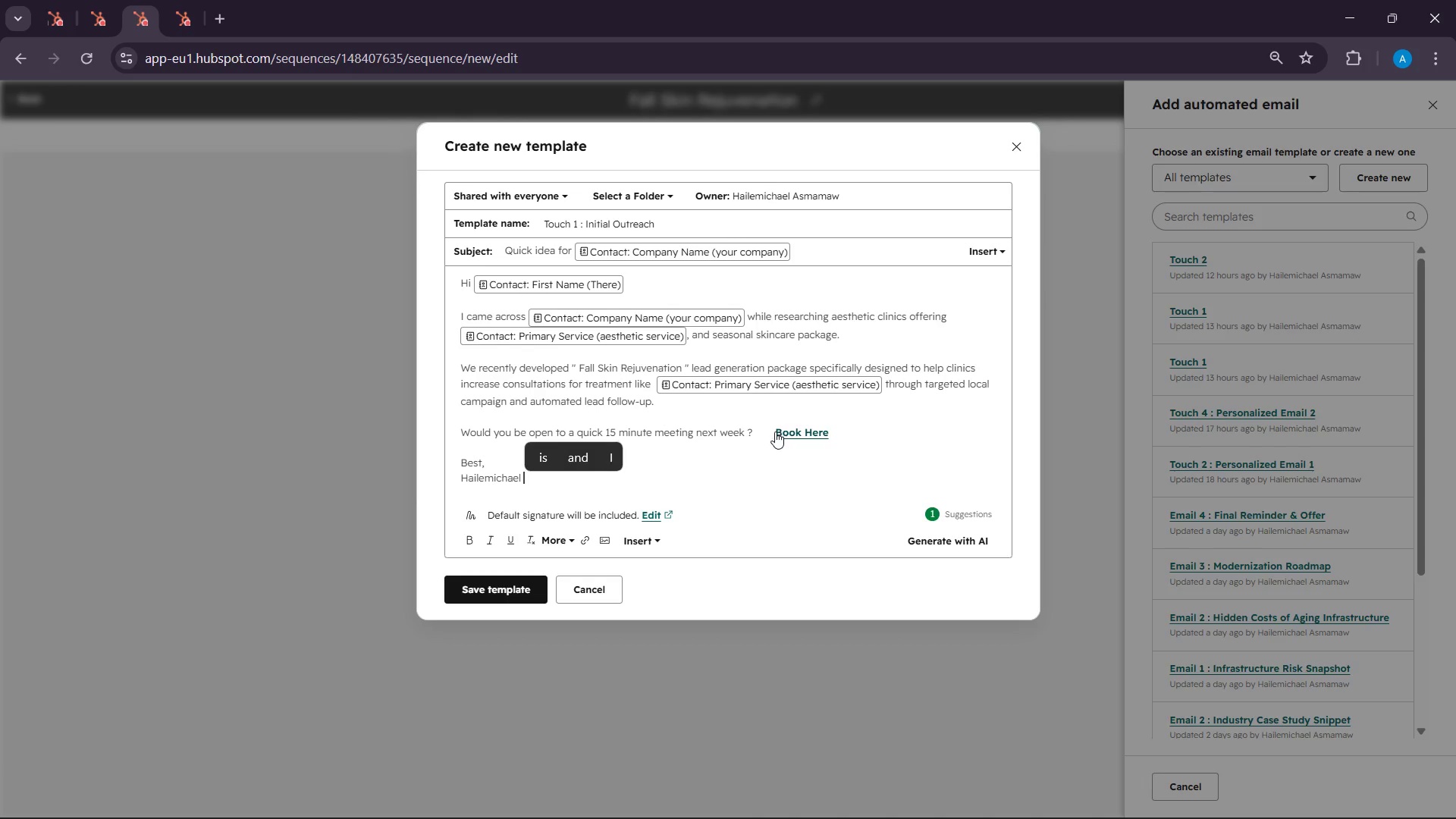 
left_click([765, 431])
 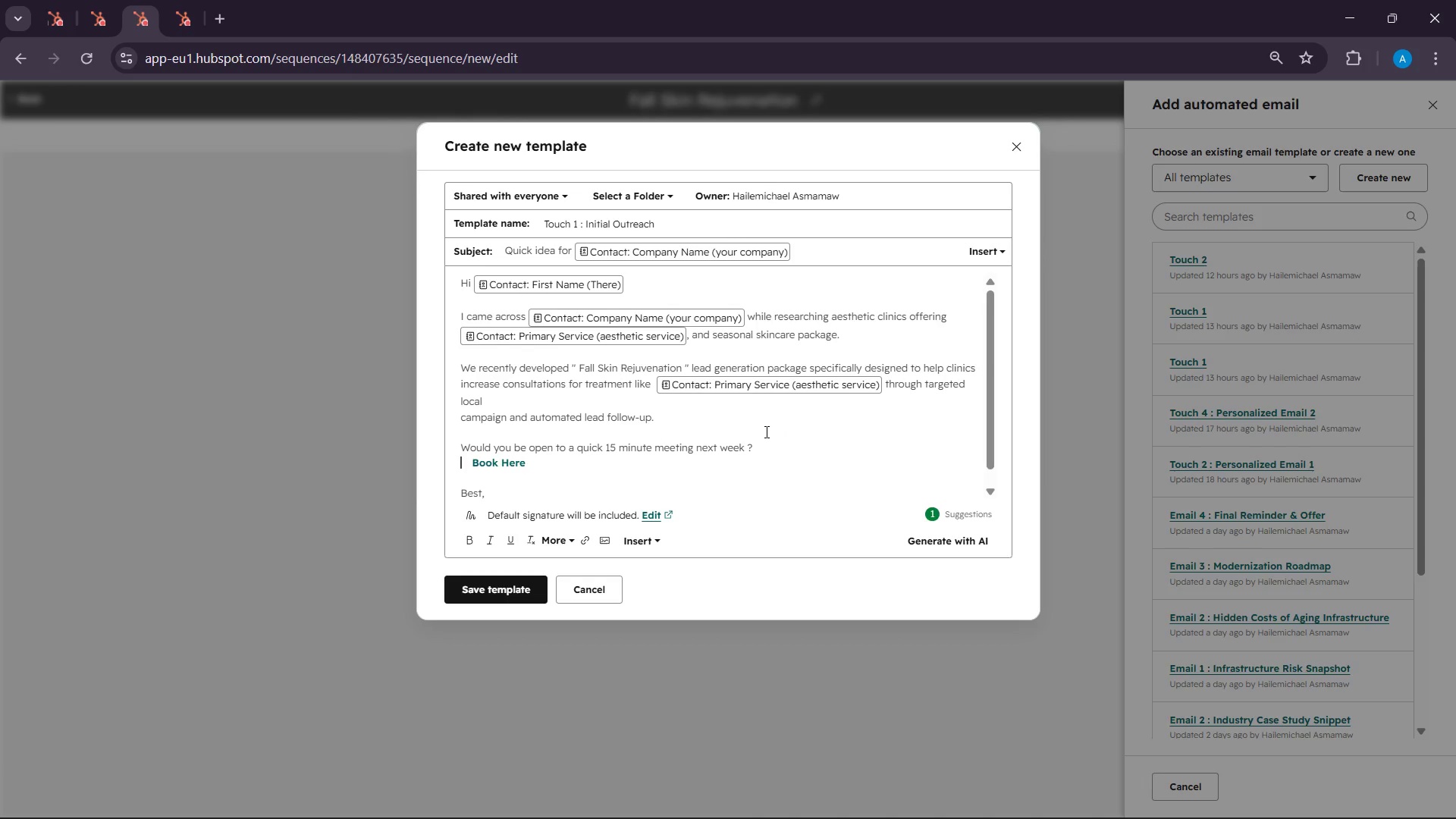 
key(Enter)
 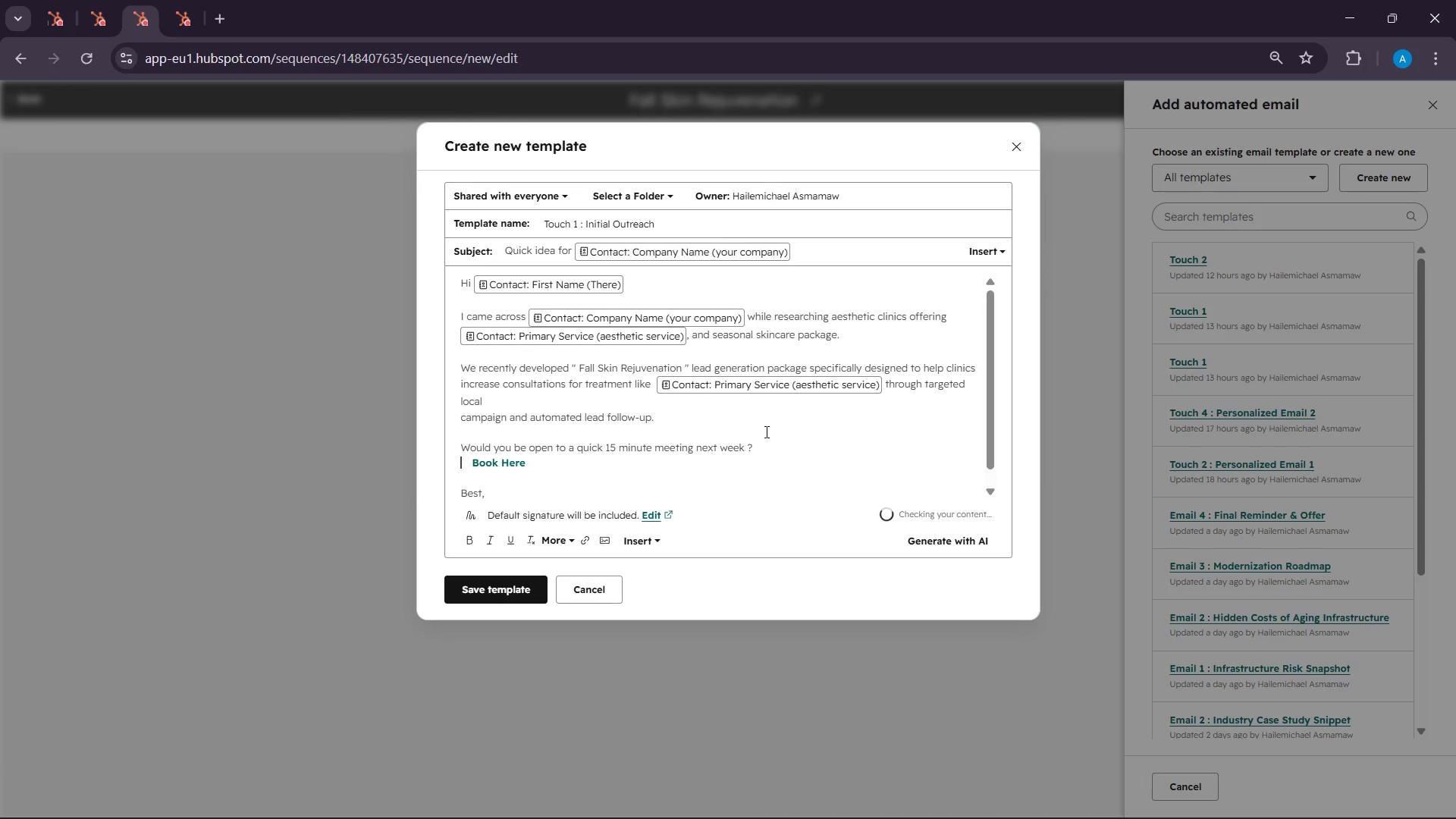 
key(Control+Z)
 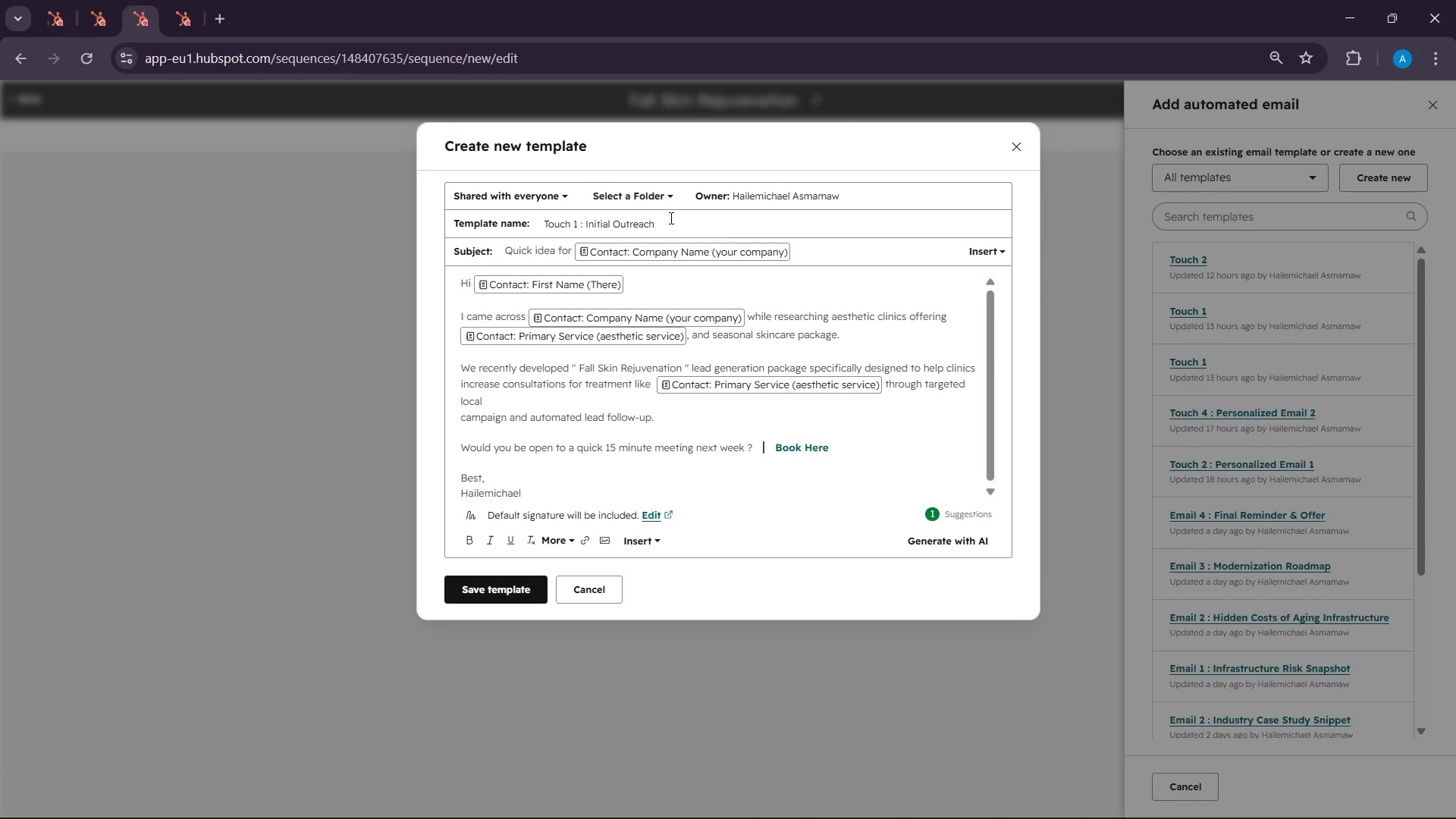 
wait(6.3)
 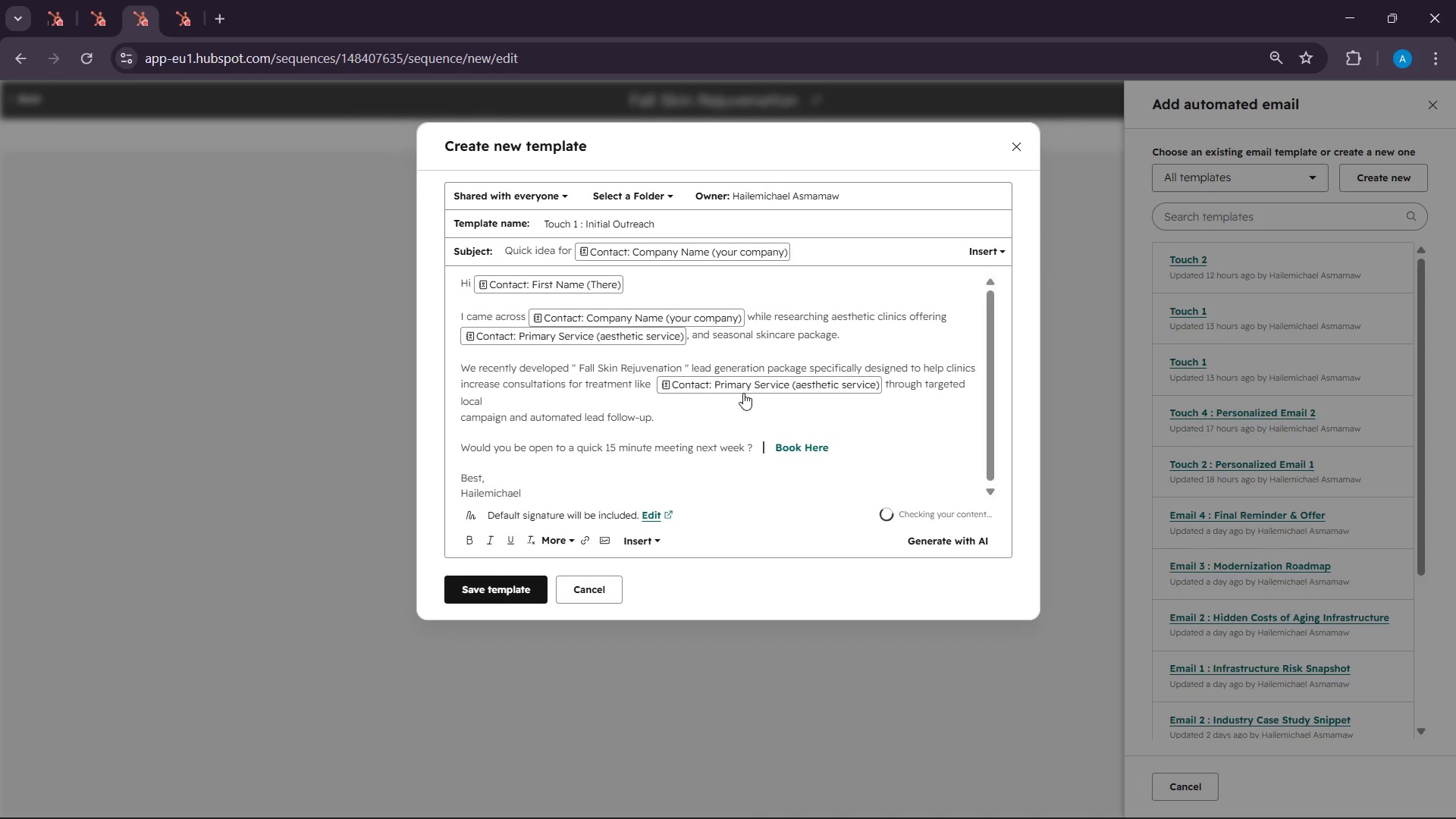 
left_click([553, 193])
 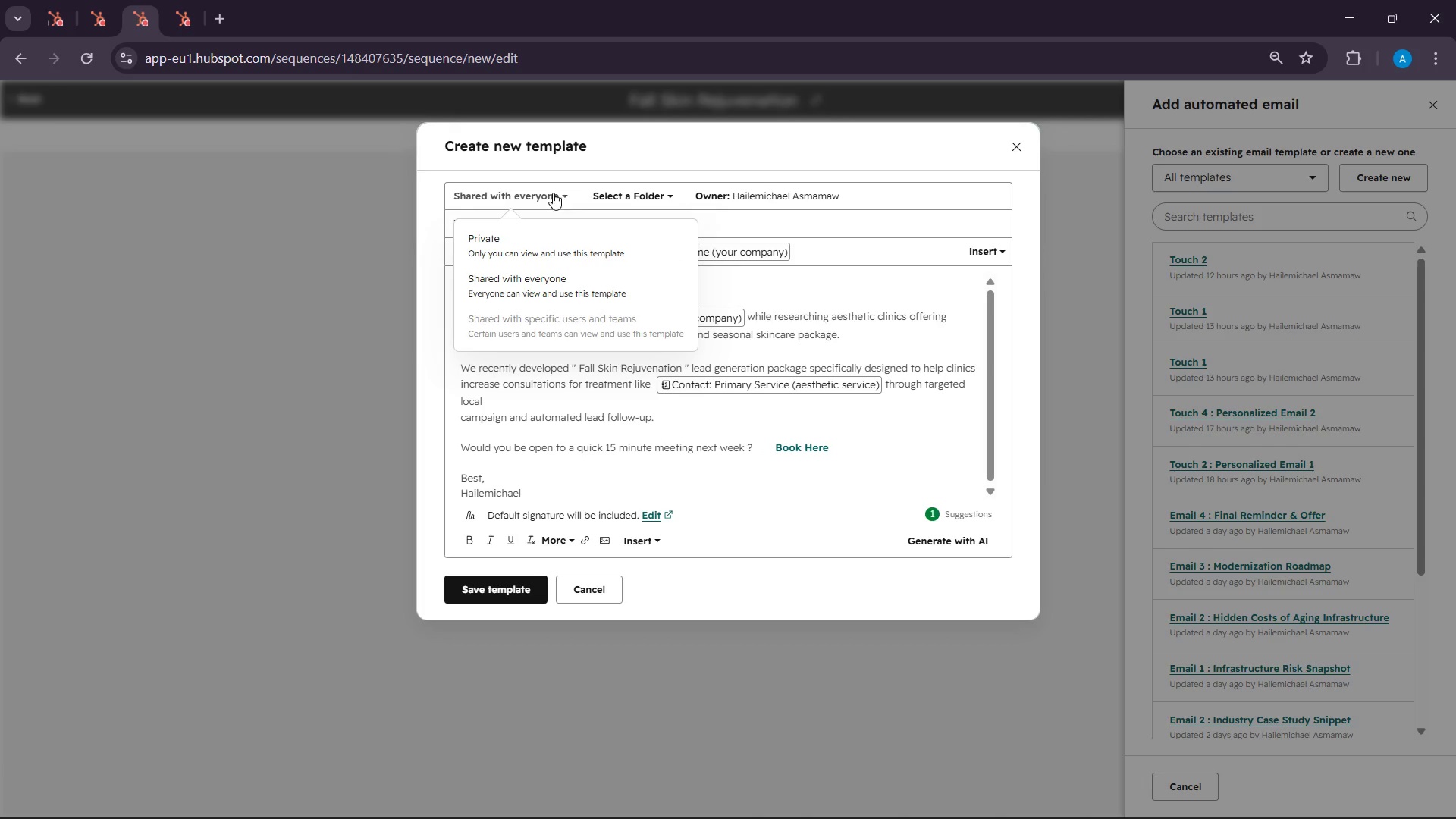 
left_click([529, 268])
 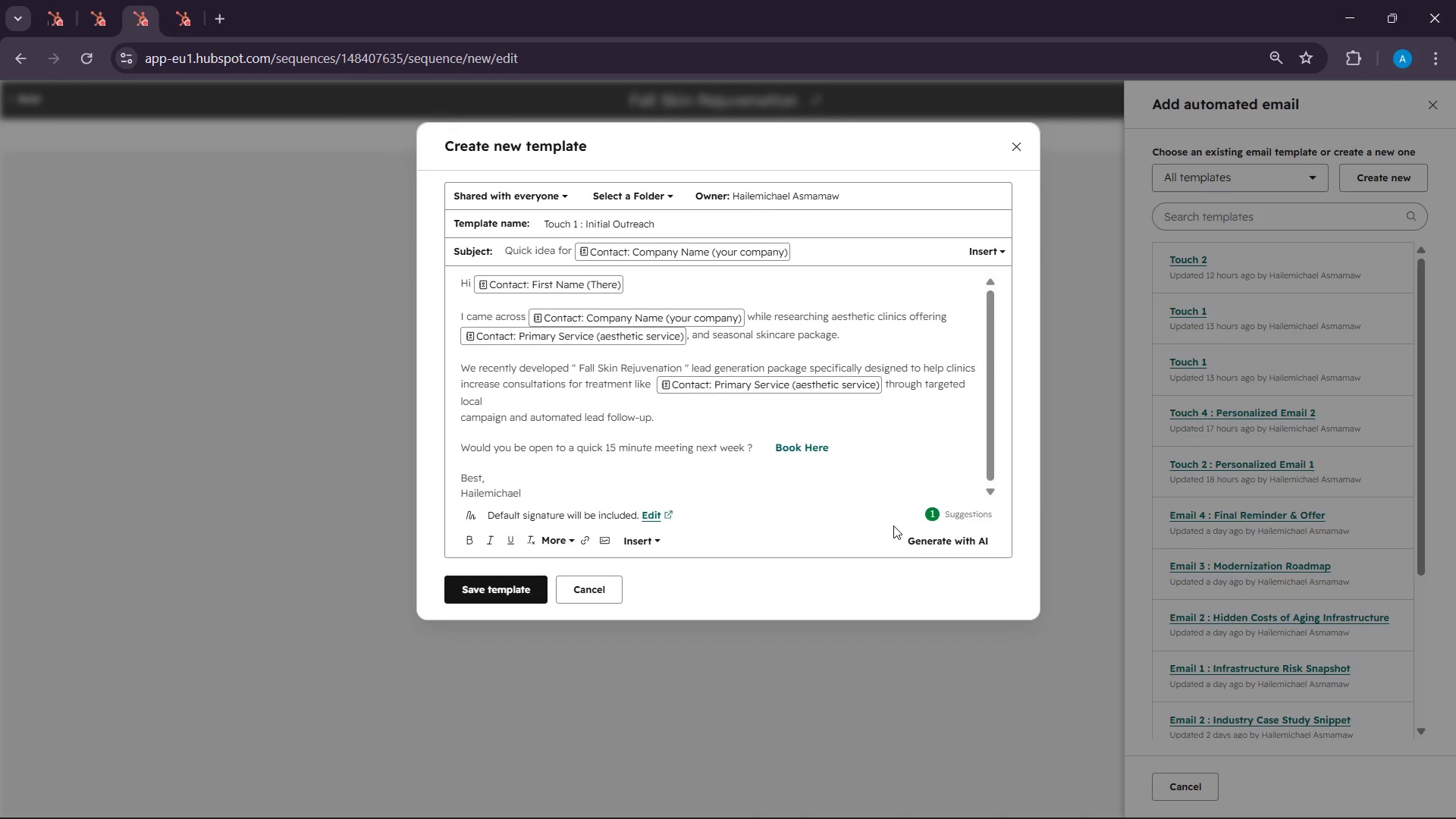 
left_click([510, 582])
 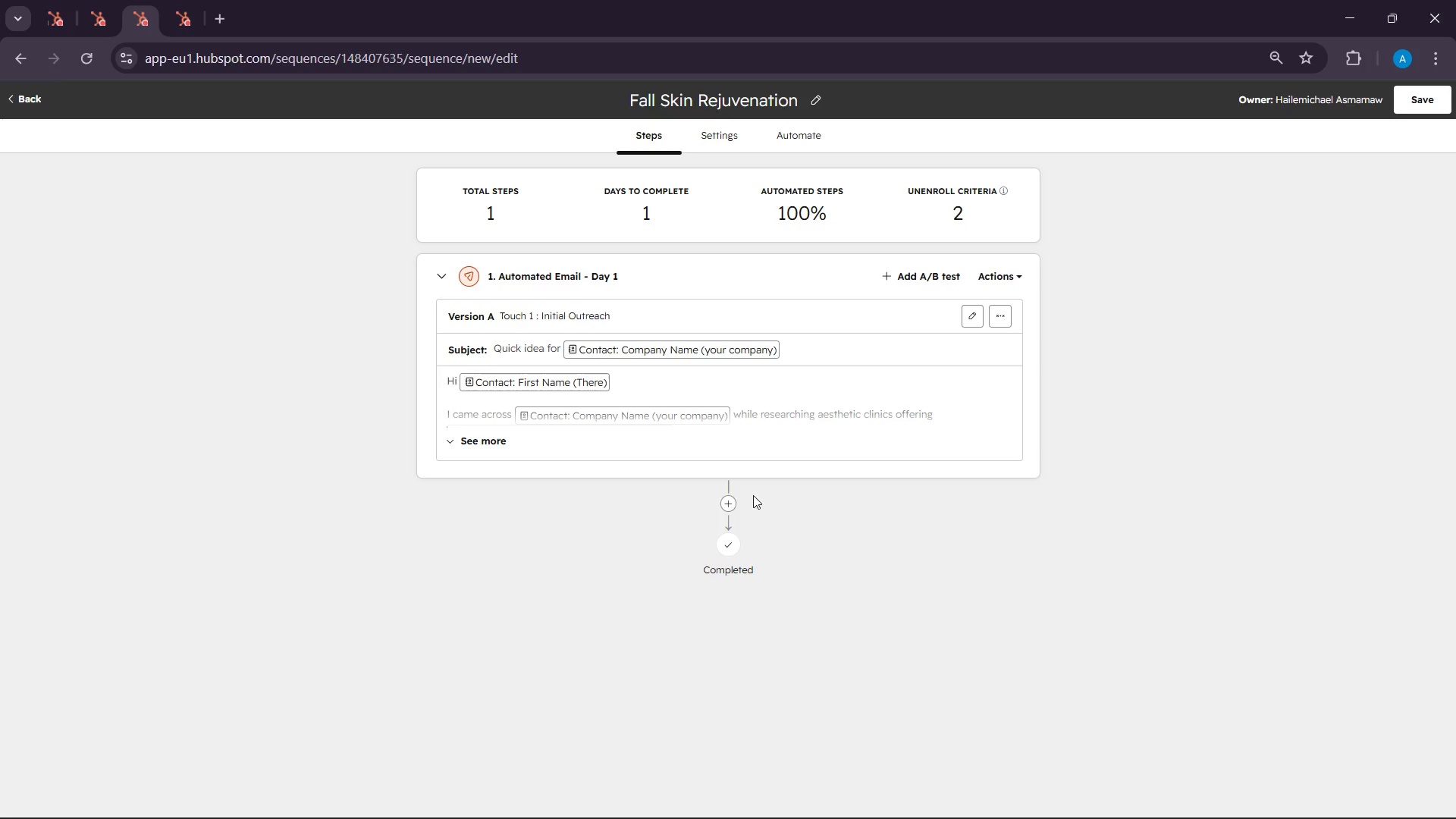 
left_click([728, 497])
 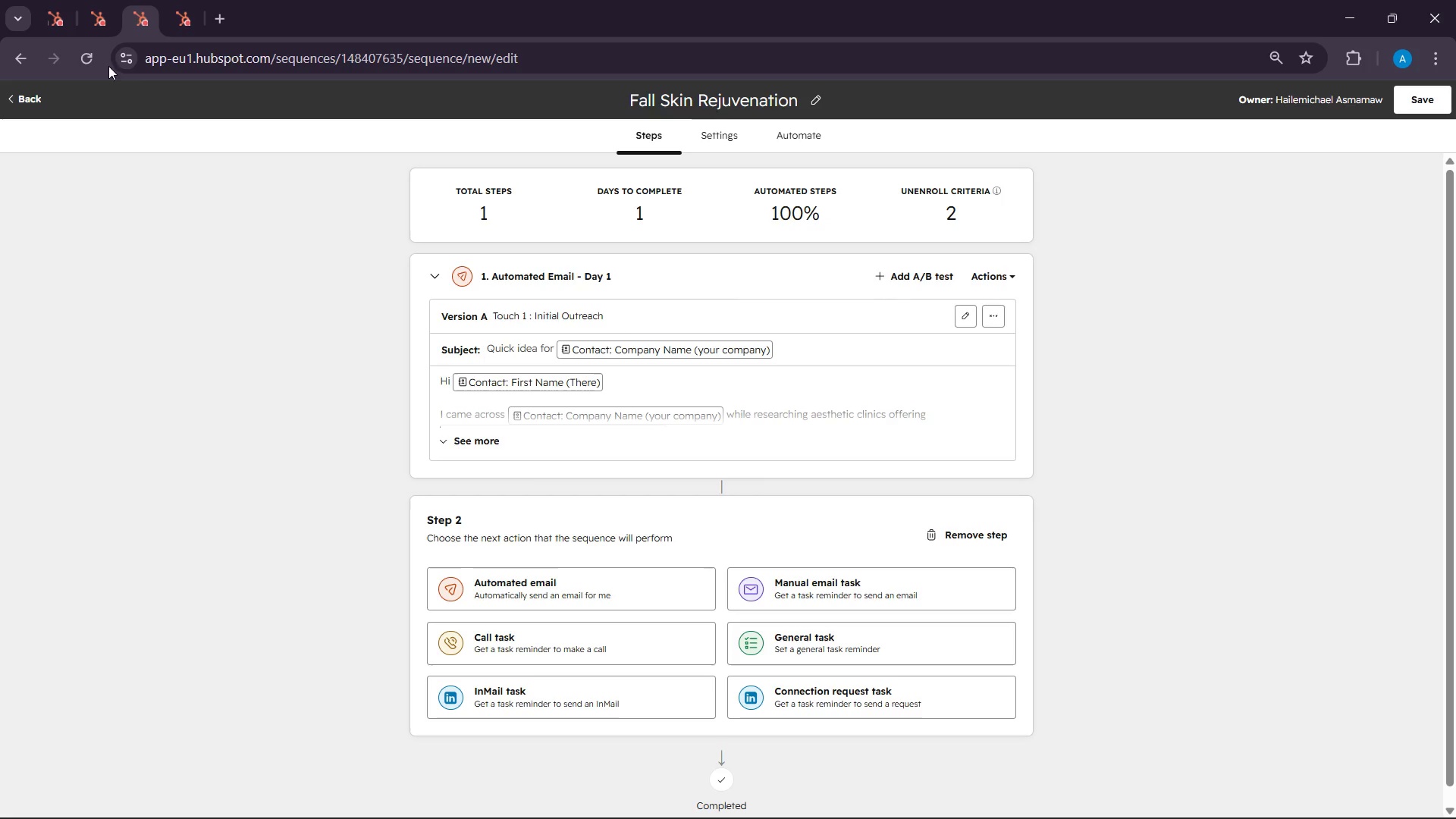 
wait(7.89)
 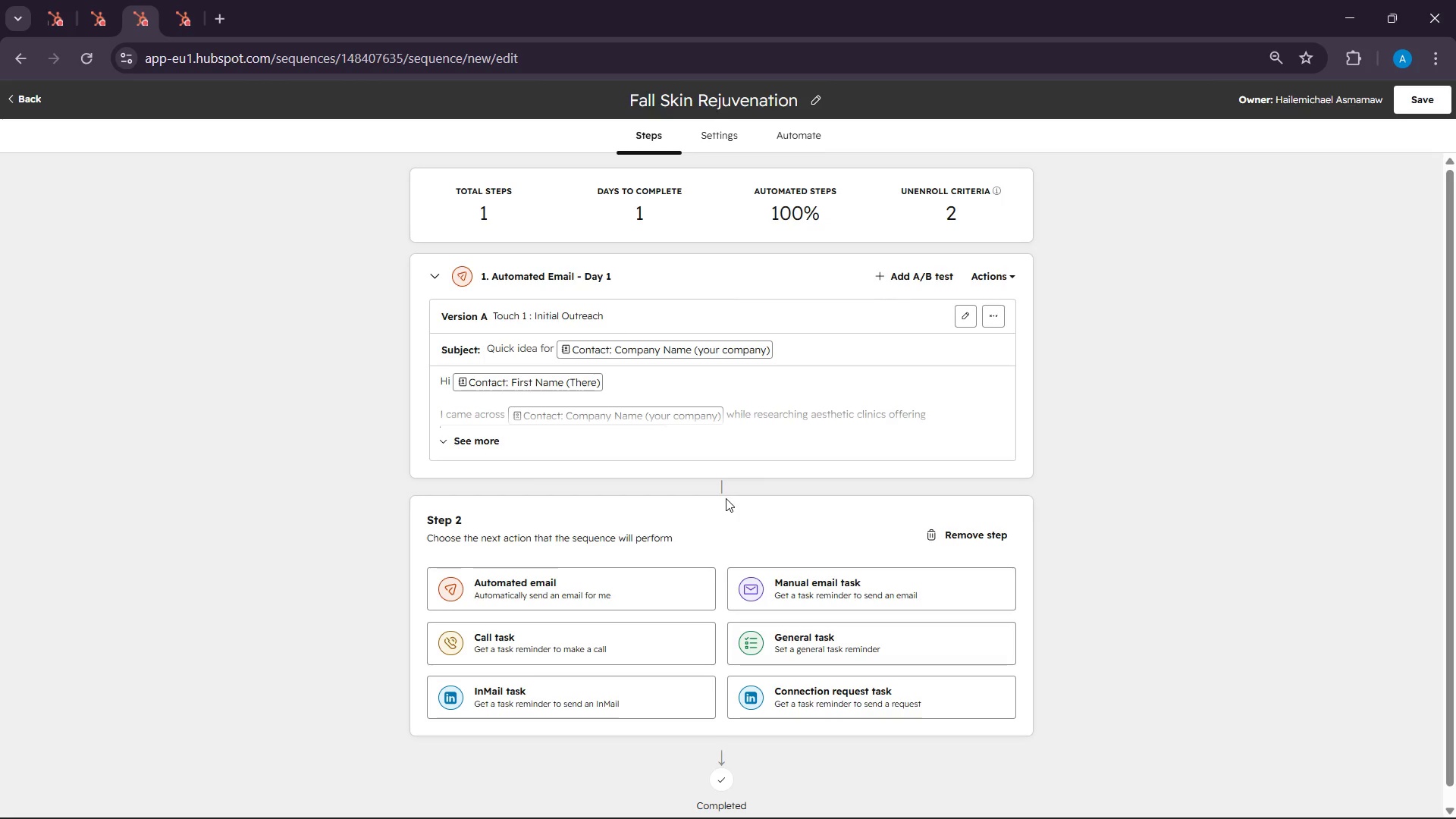 
scroll: coordinate [810, 571], scroll_direction: down, amount: 5.0
 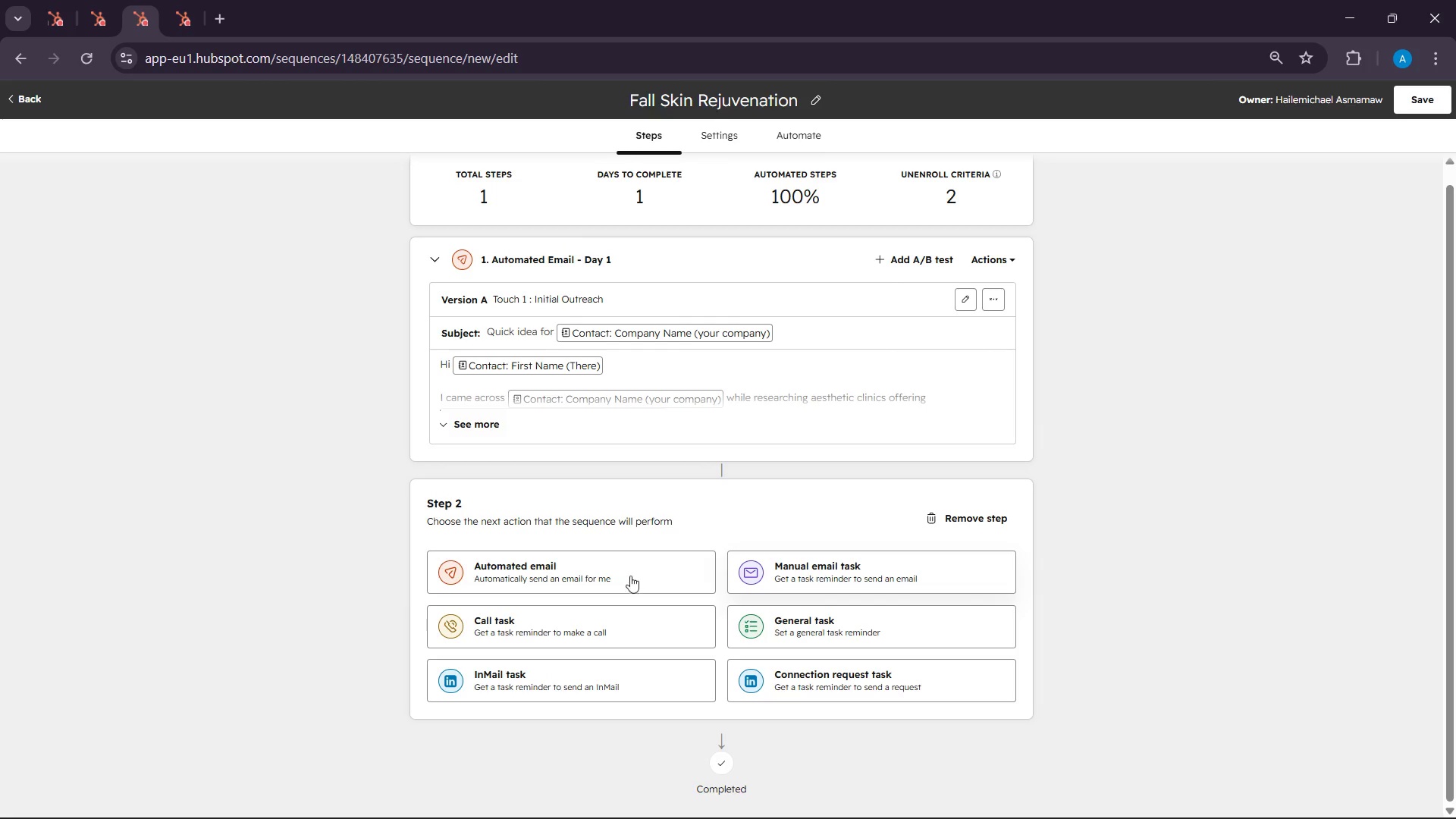 
left_click([504, 580])
 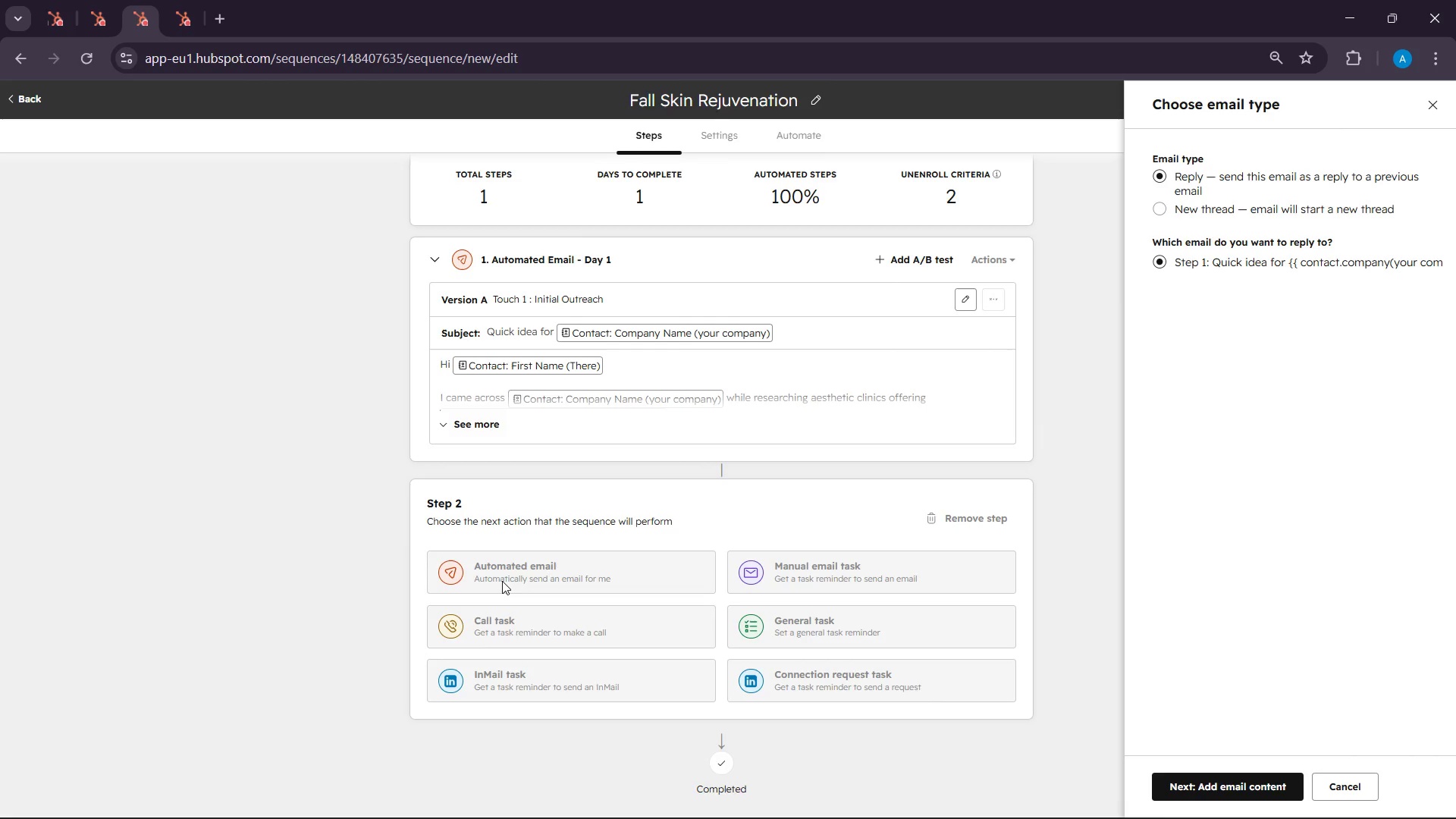 
wait(12.28)
 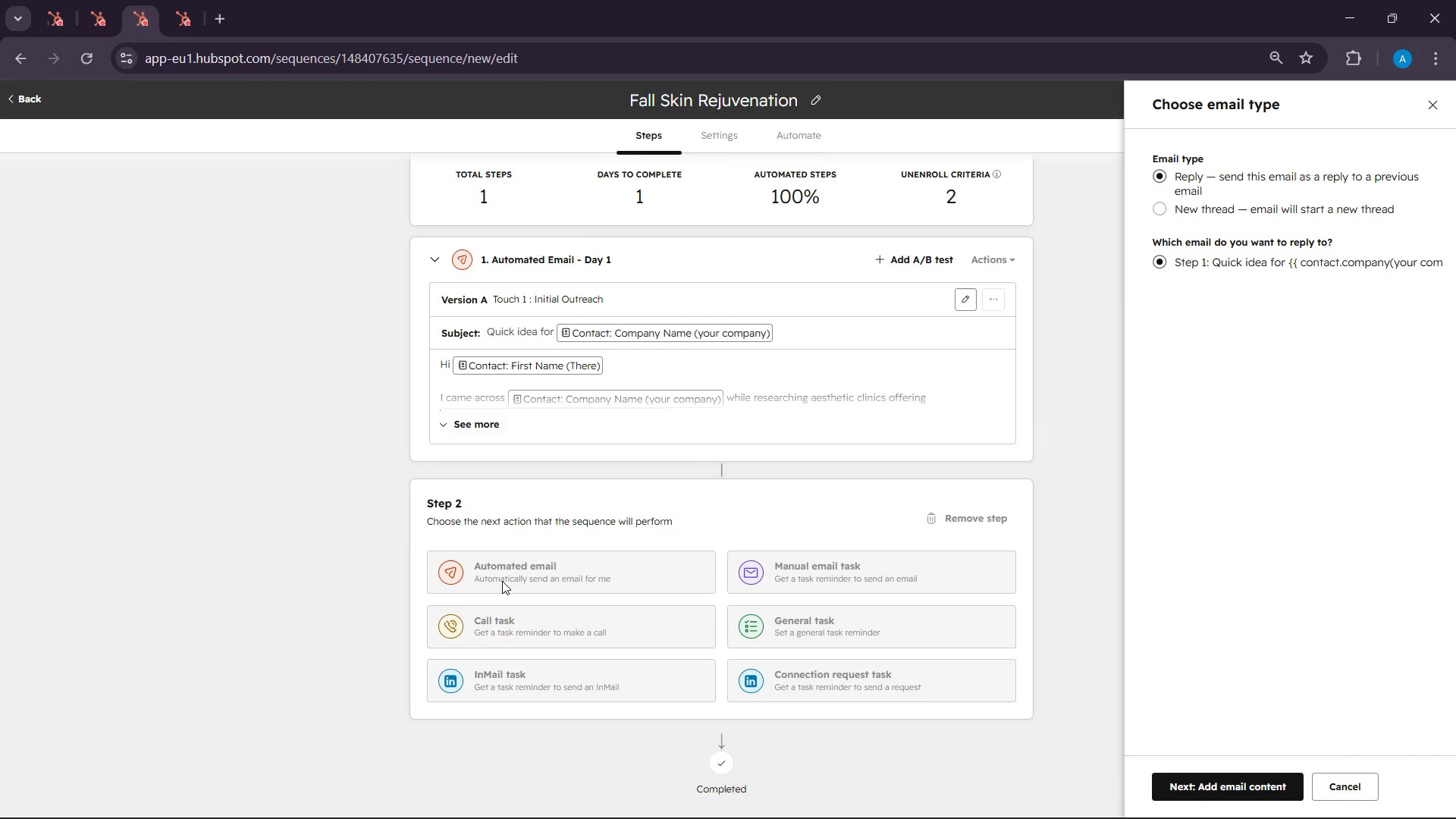 
left_click([1167, 221])
 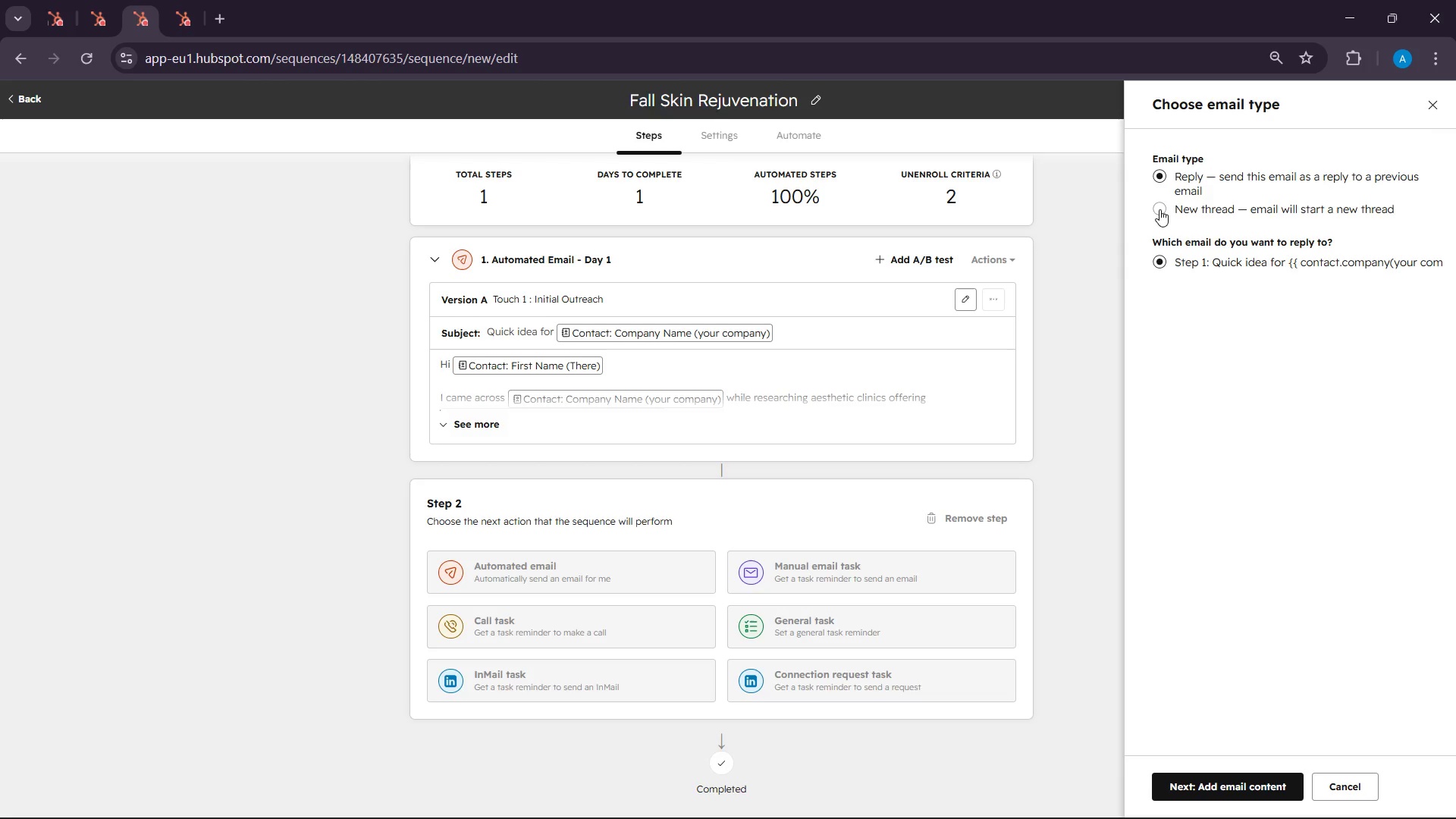 
left_click([1159, 209])
 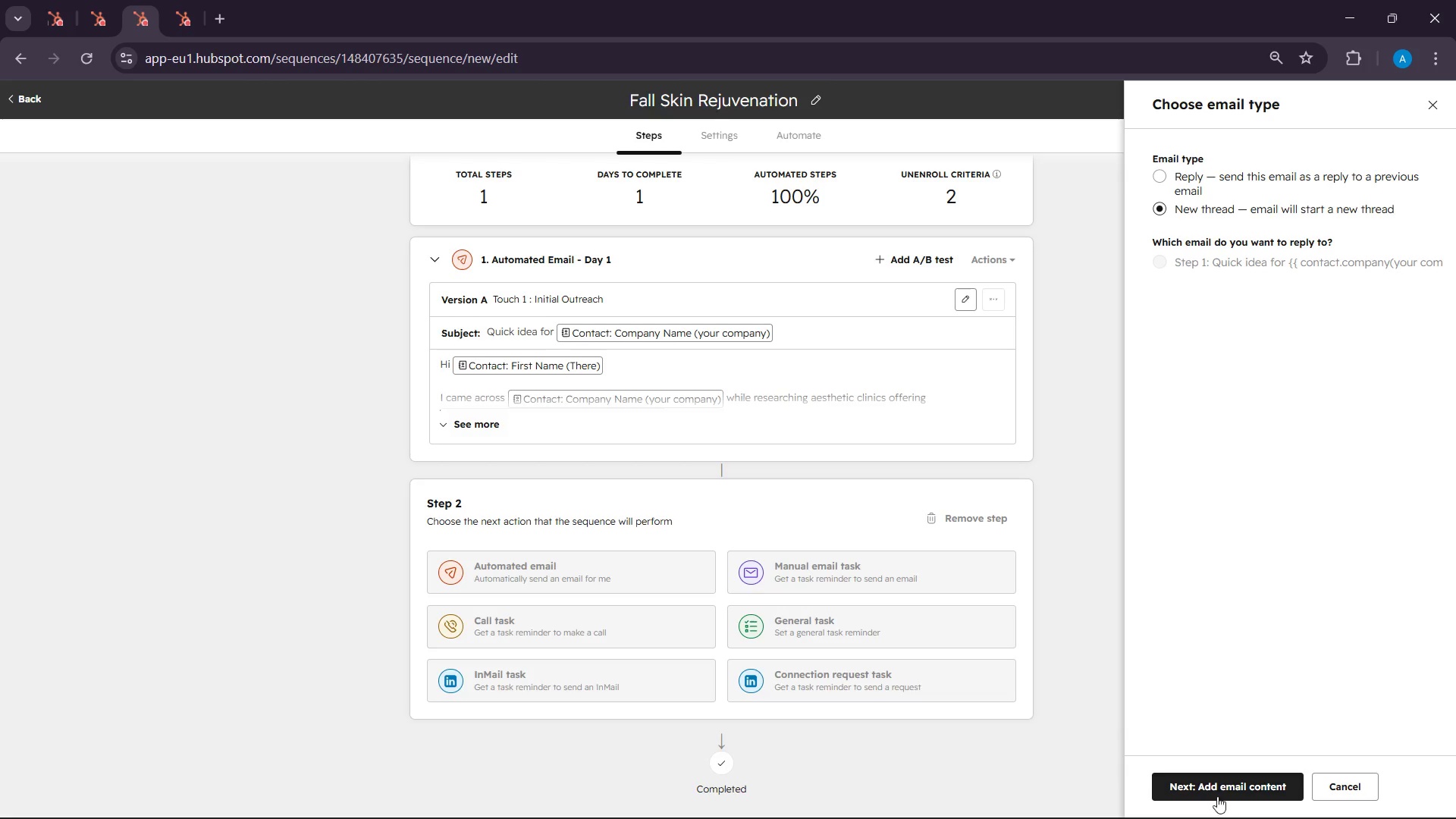 
left_click([1214, 788])
 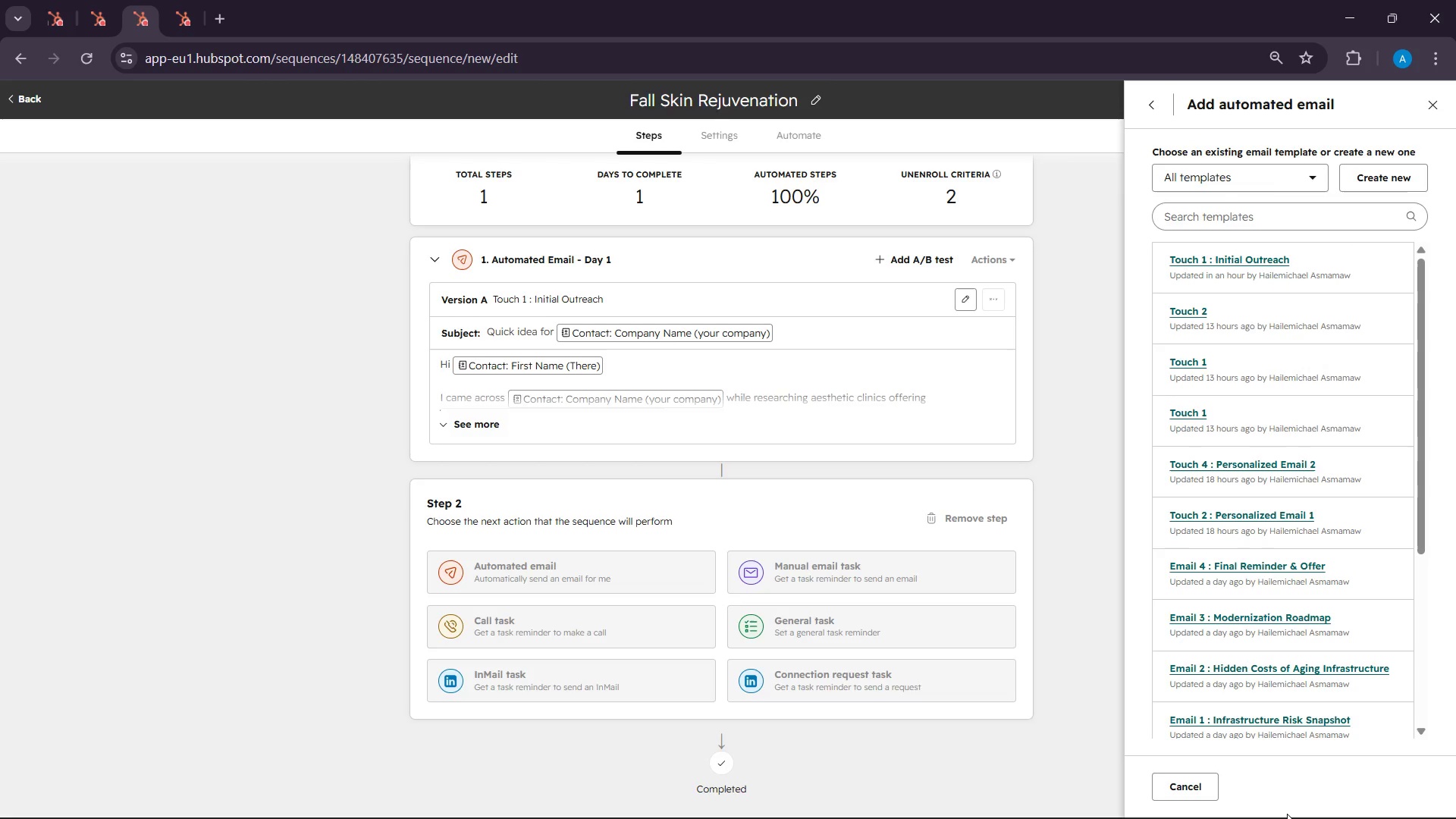 
wait(5.67)
 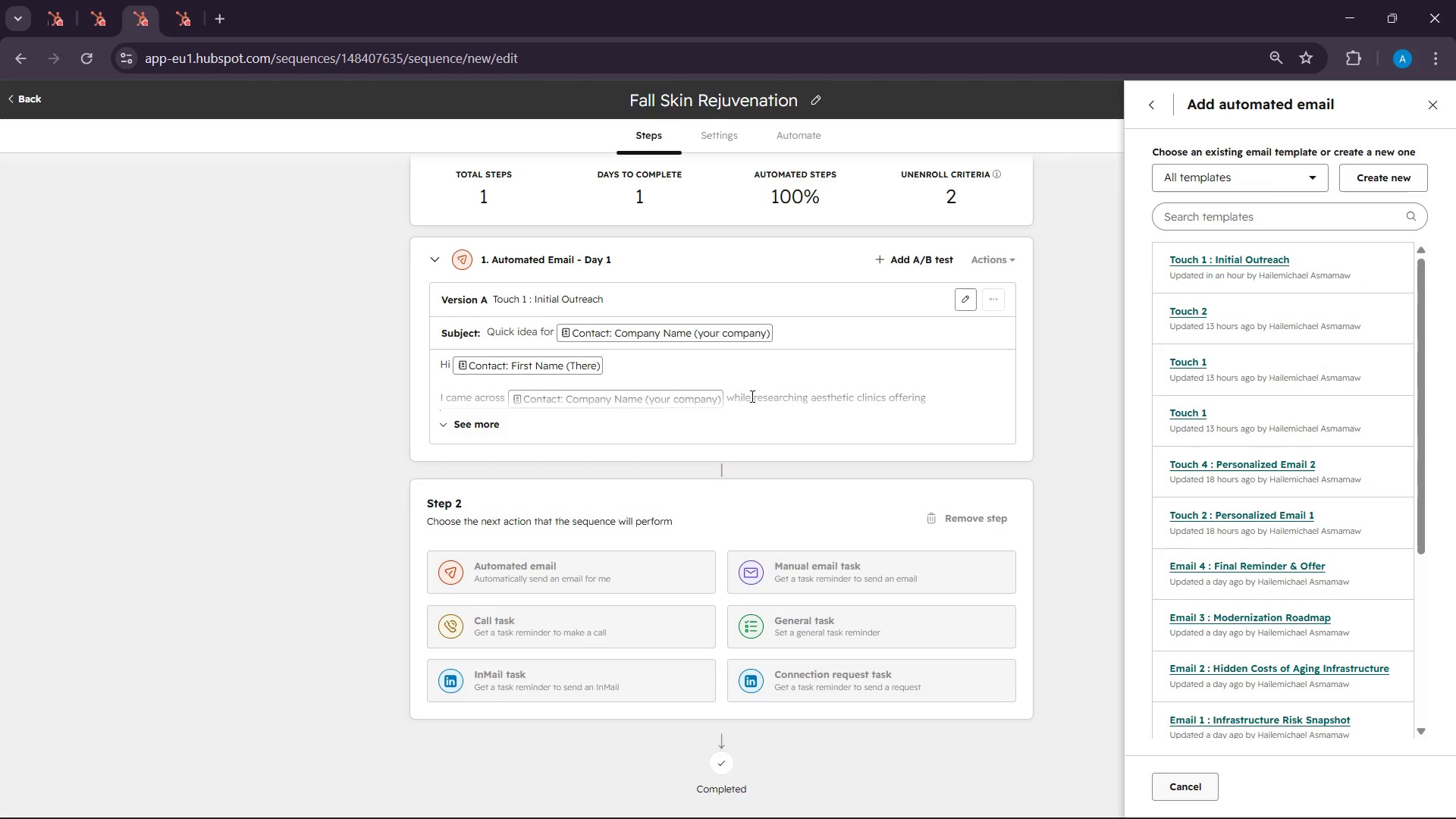 
left_click([1378, 189])
 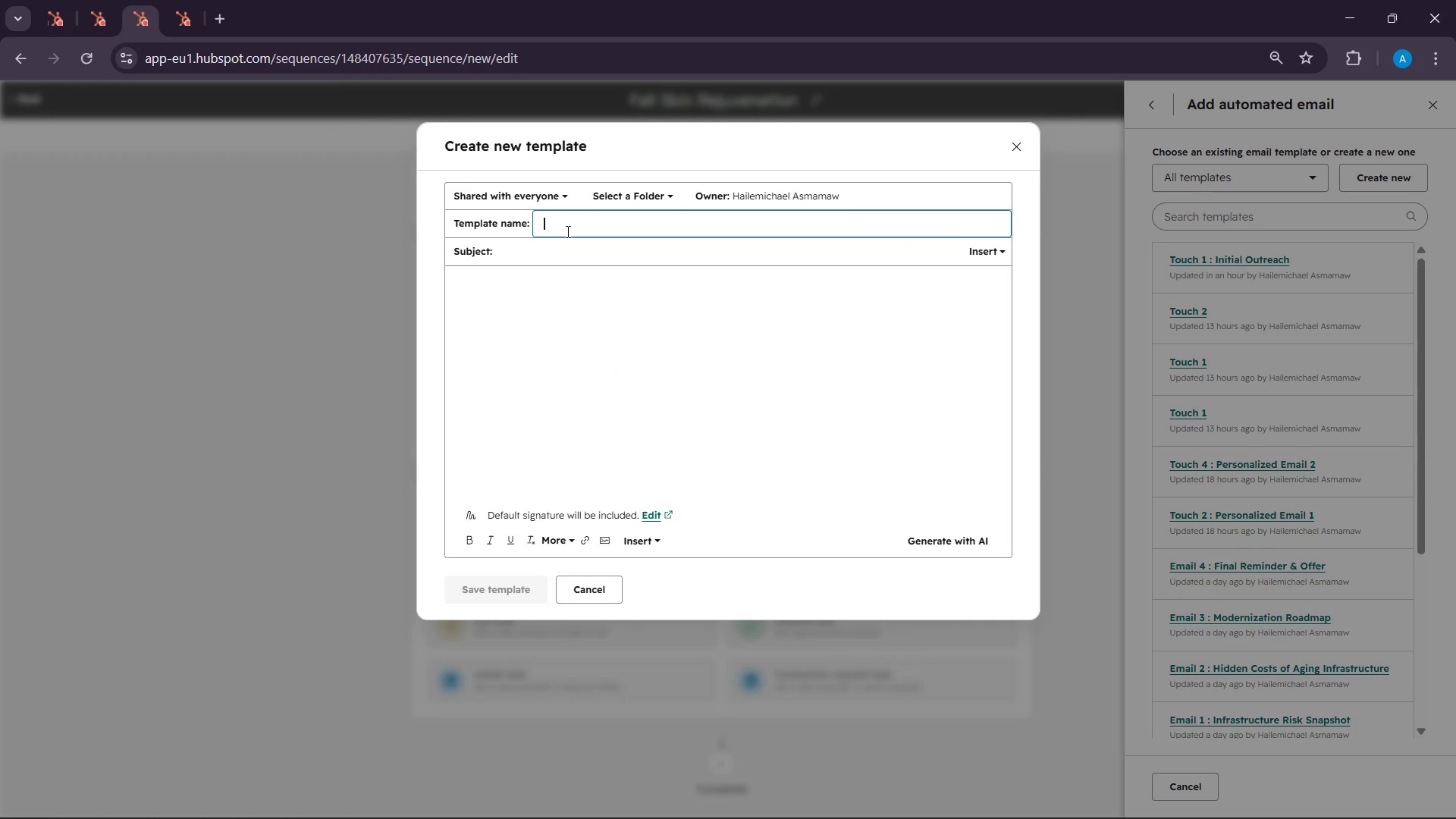 
left_click([580, 268])
 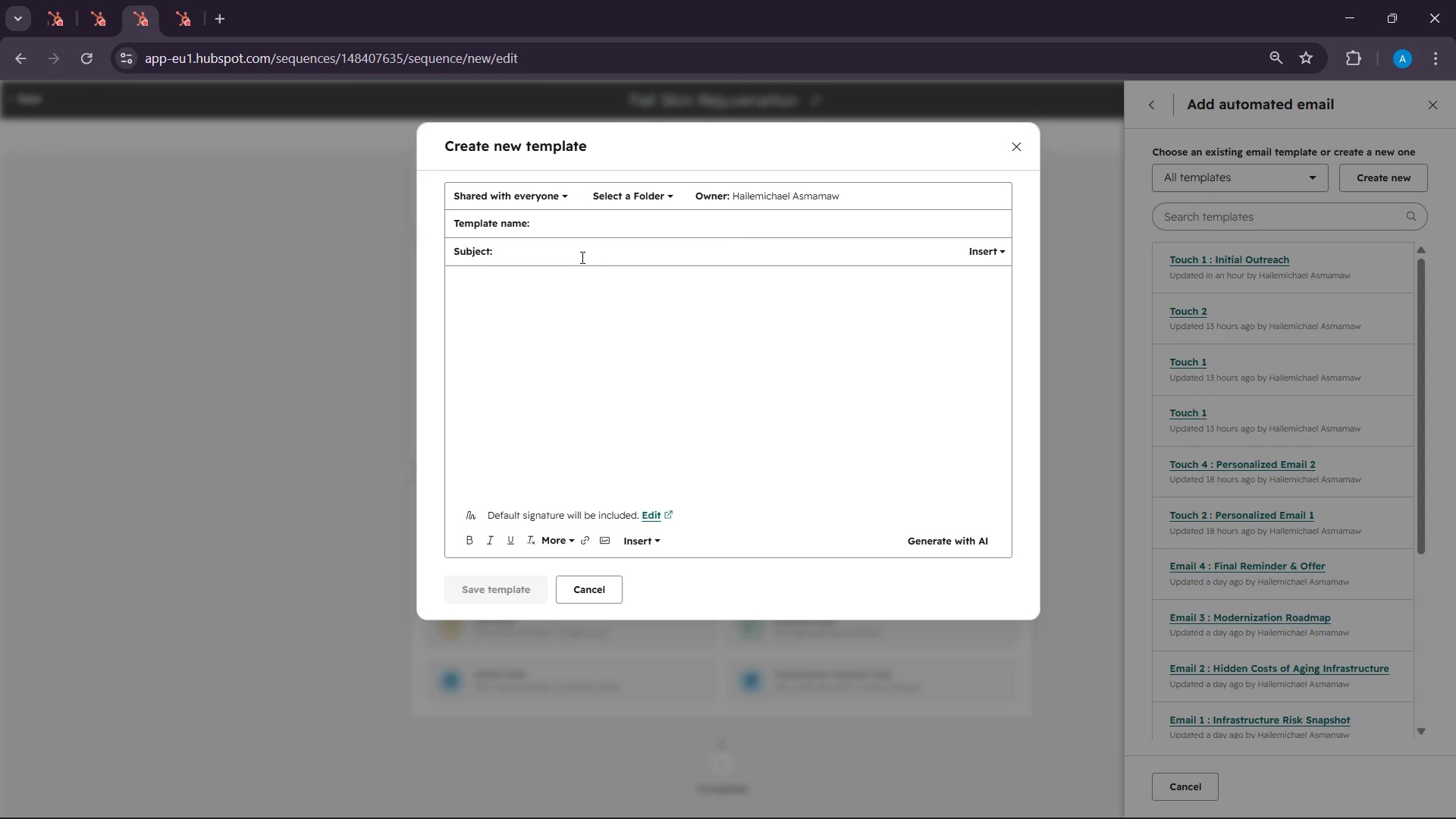 
left_click([580, 256])
 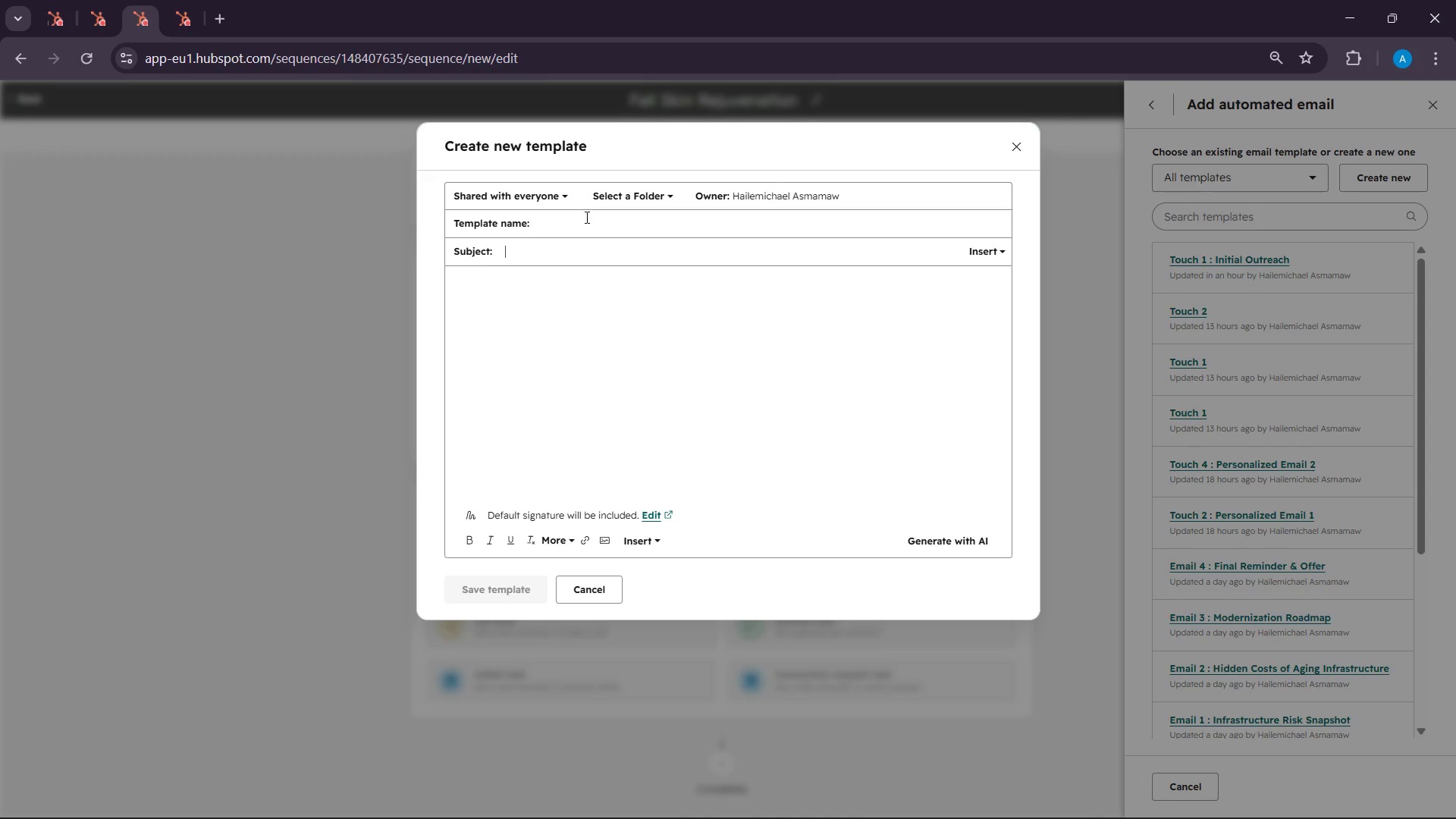 
left_click([585, 217])
 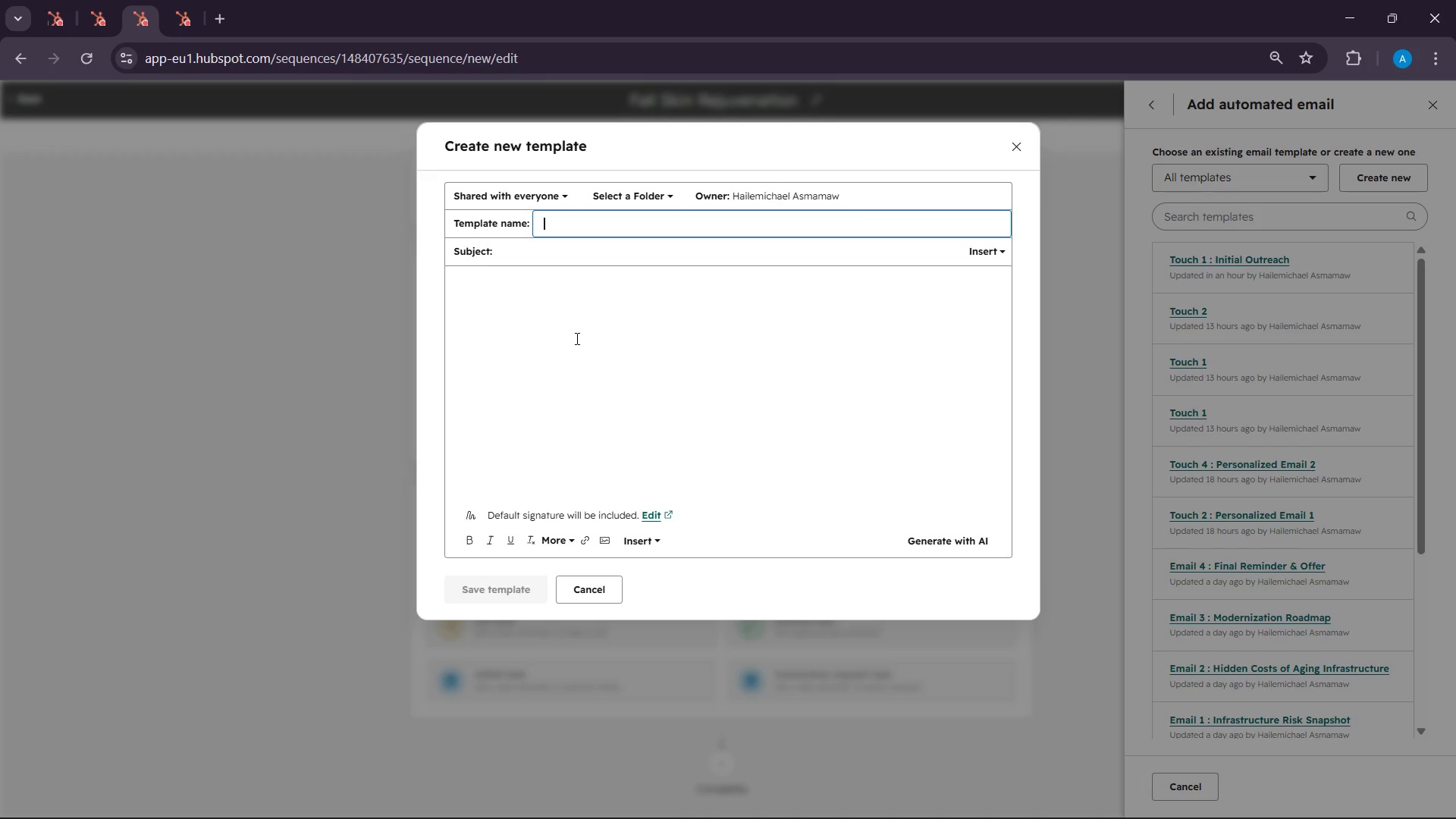 
wait(123.97)
 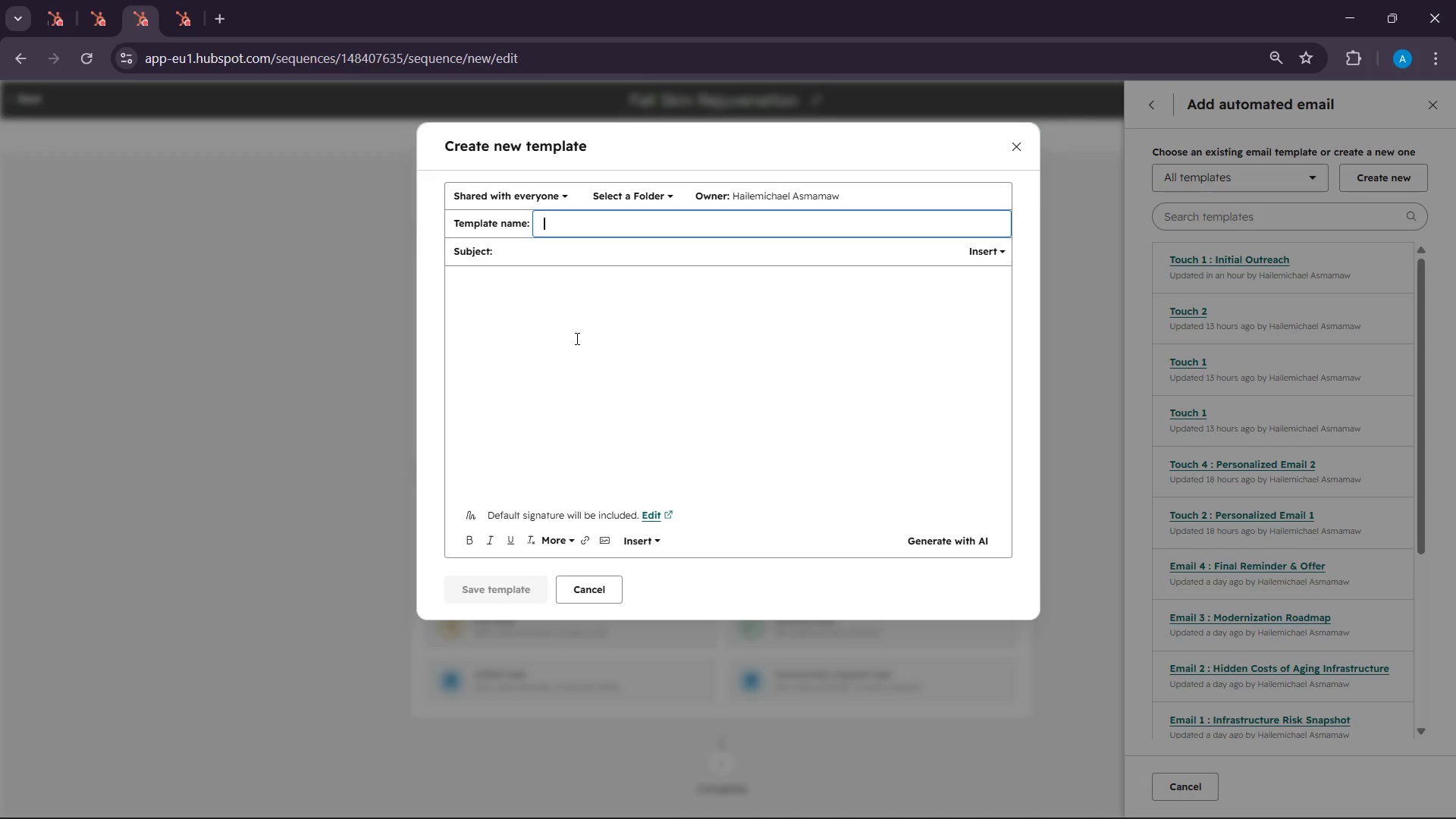 
type(Touch 2 :)
 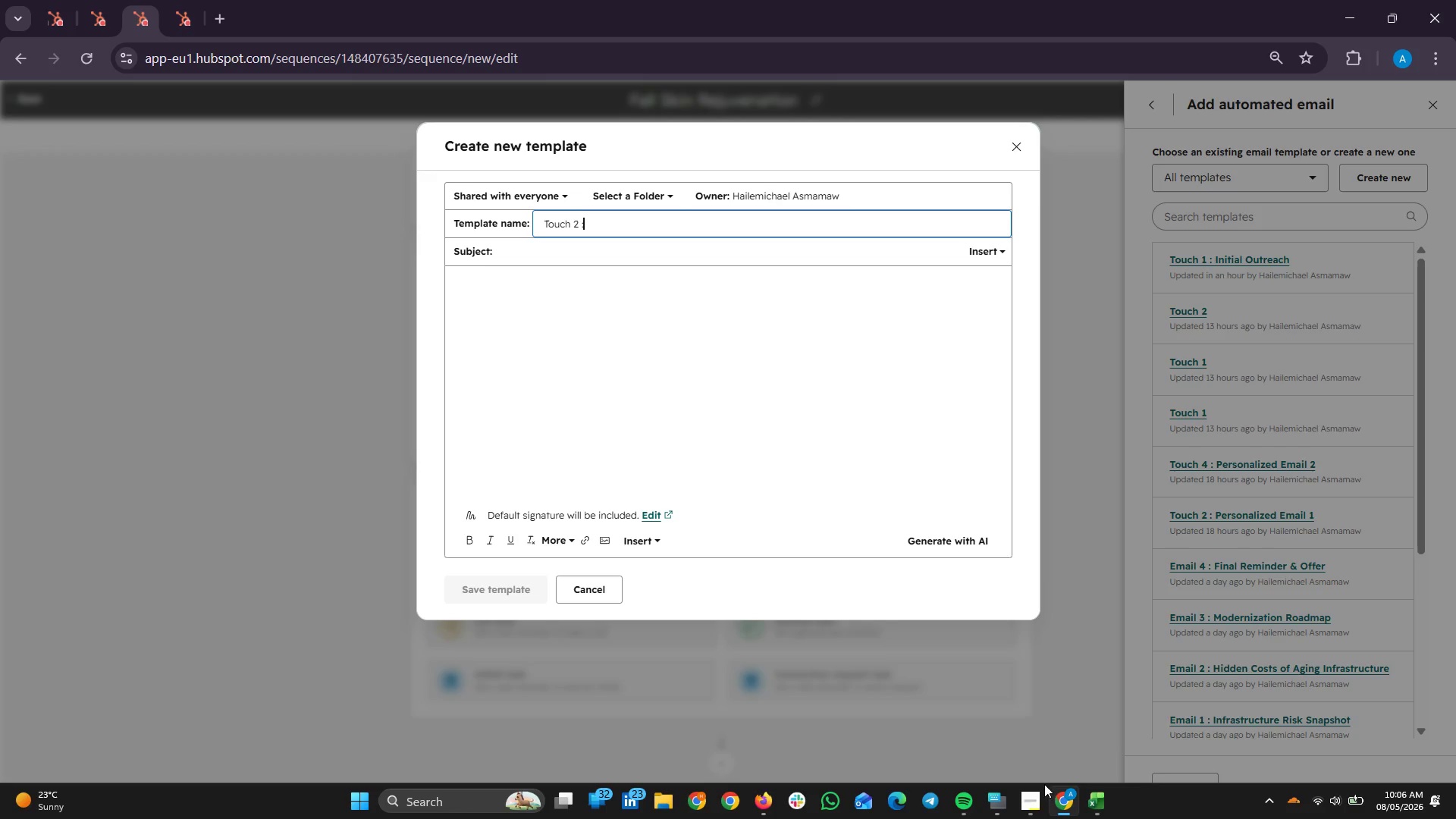 
left_click([1021, 803])